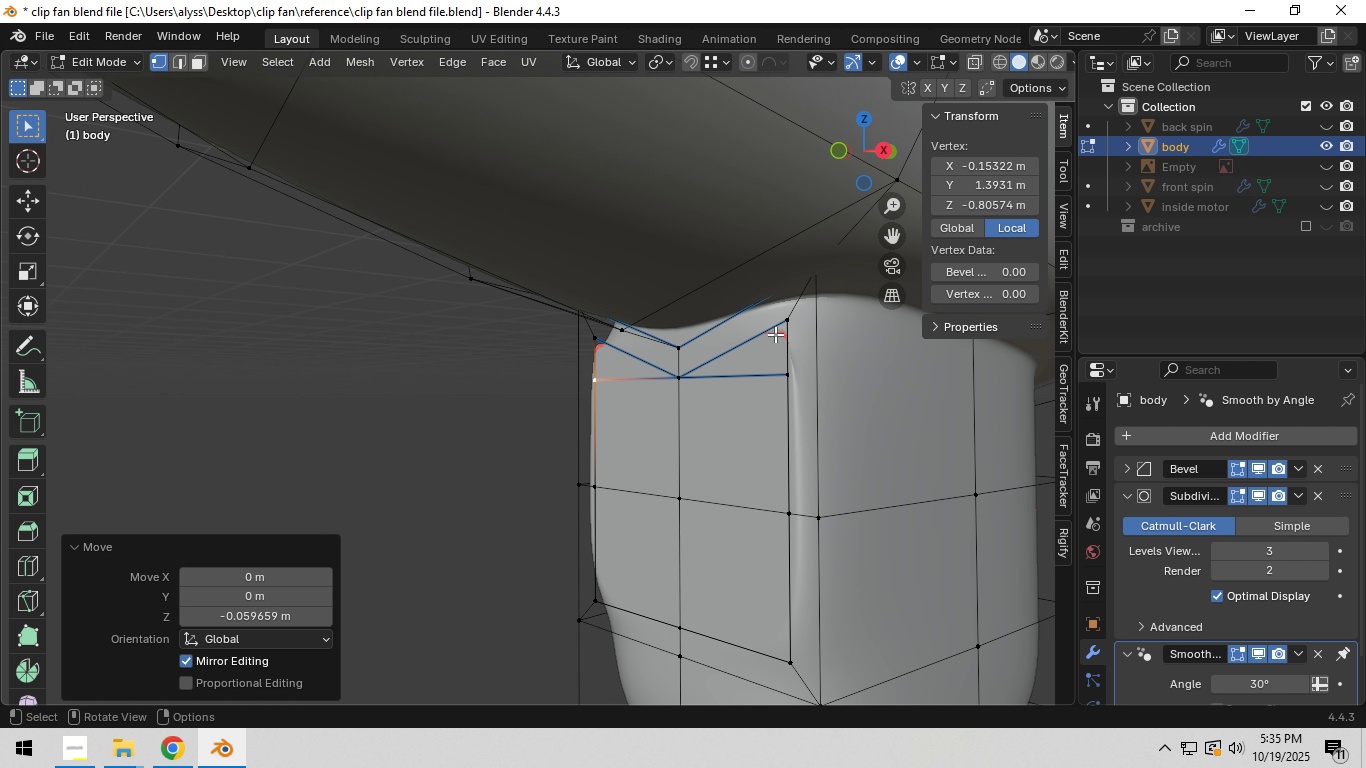 
left_click([777, 332])
 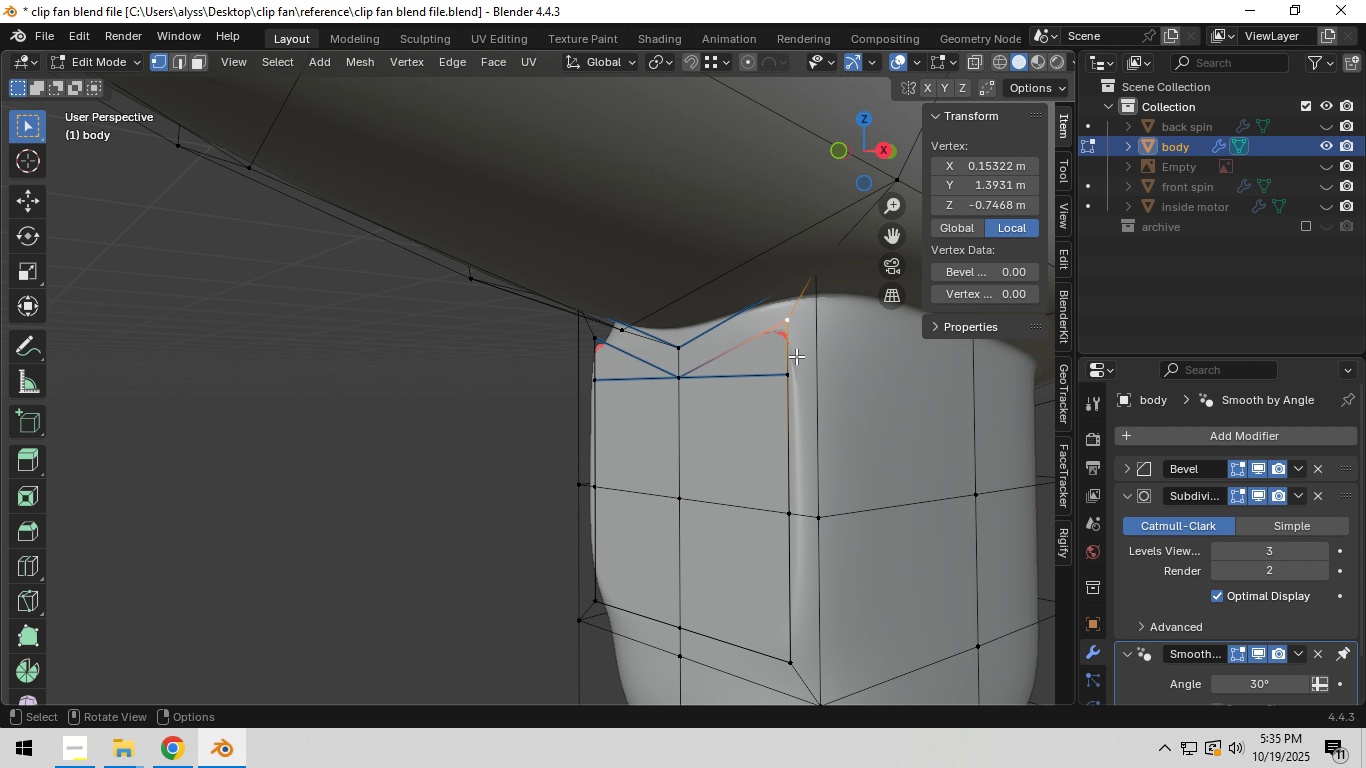 
key(G)
 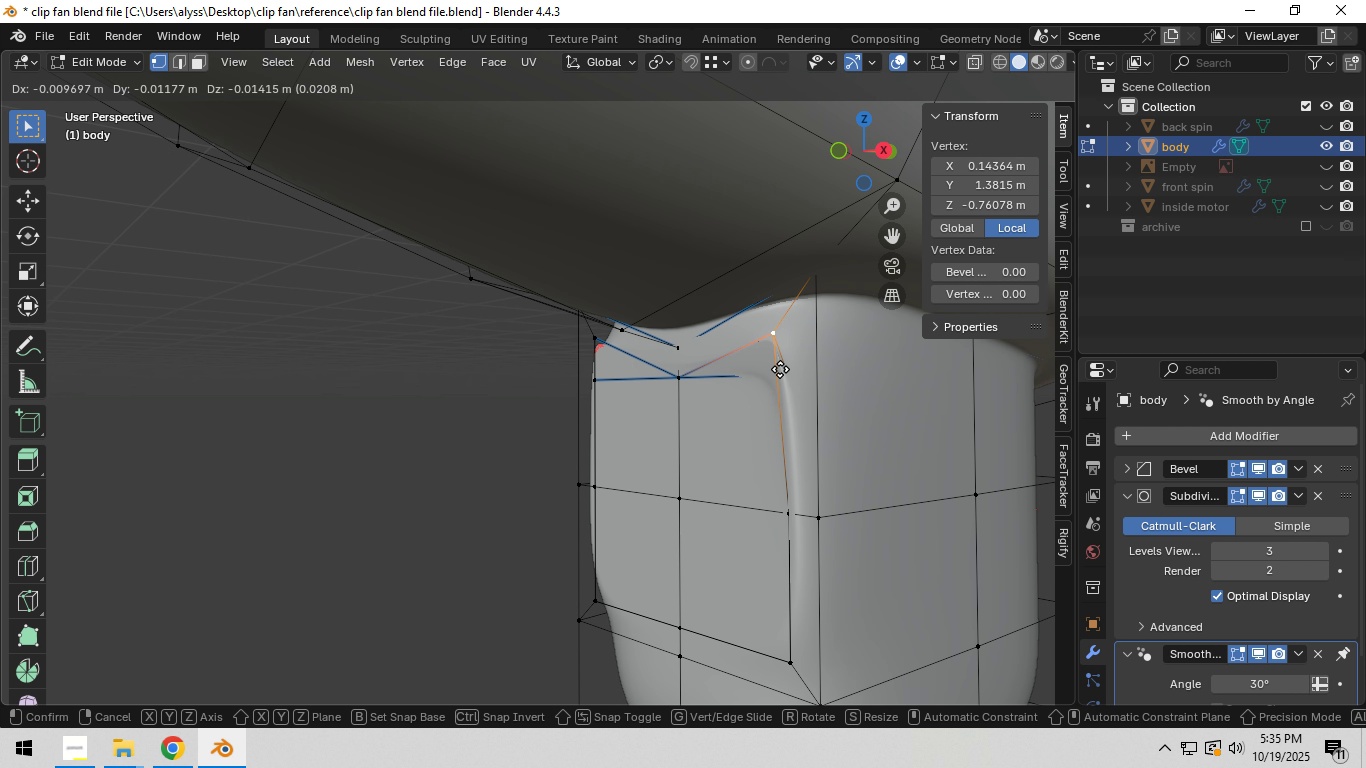 
right_click([780, 369])
 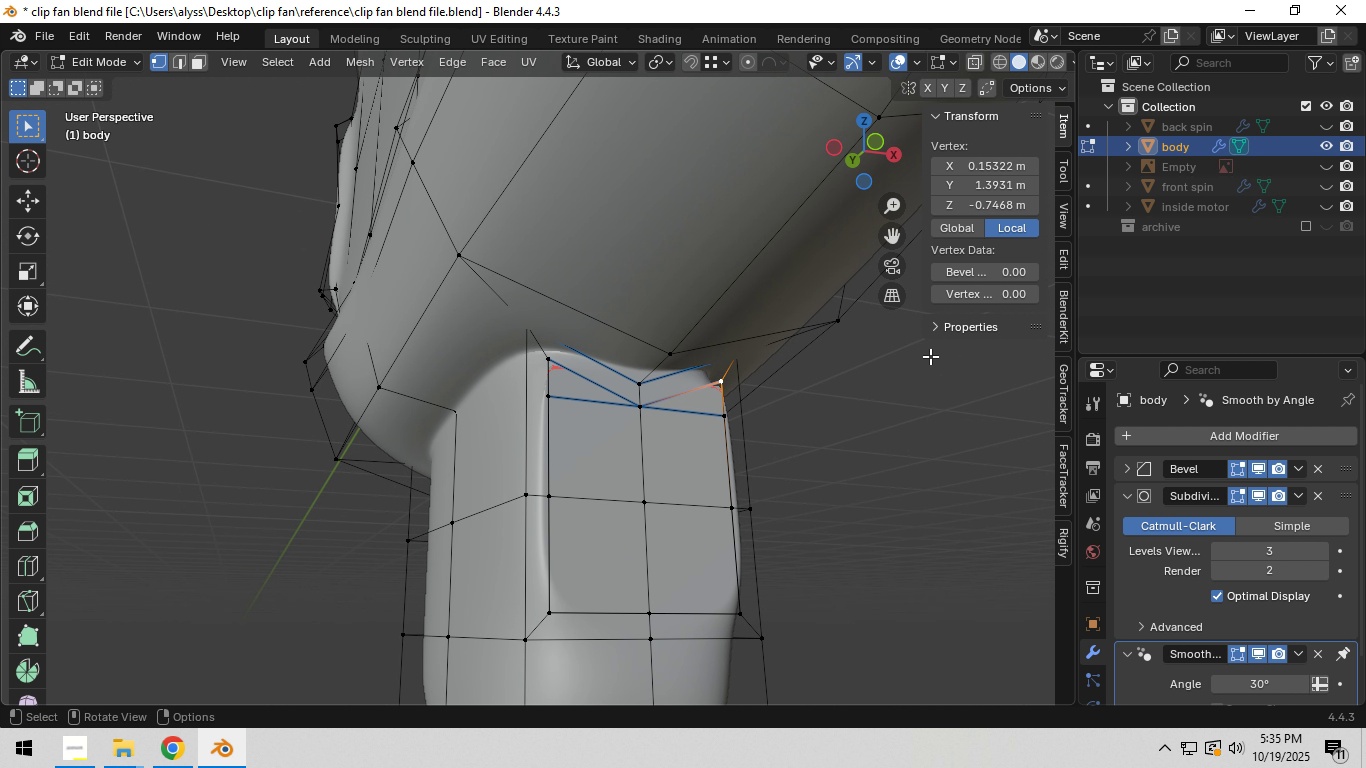 
left_click([695, 365])
 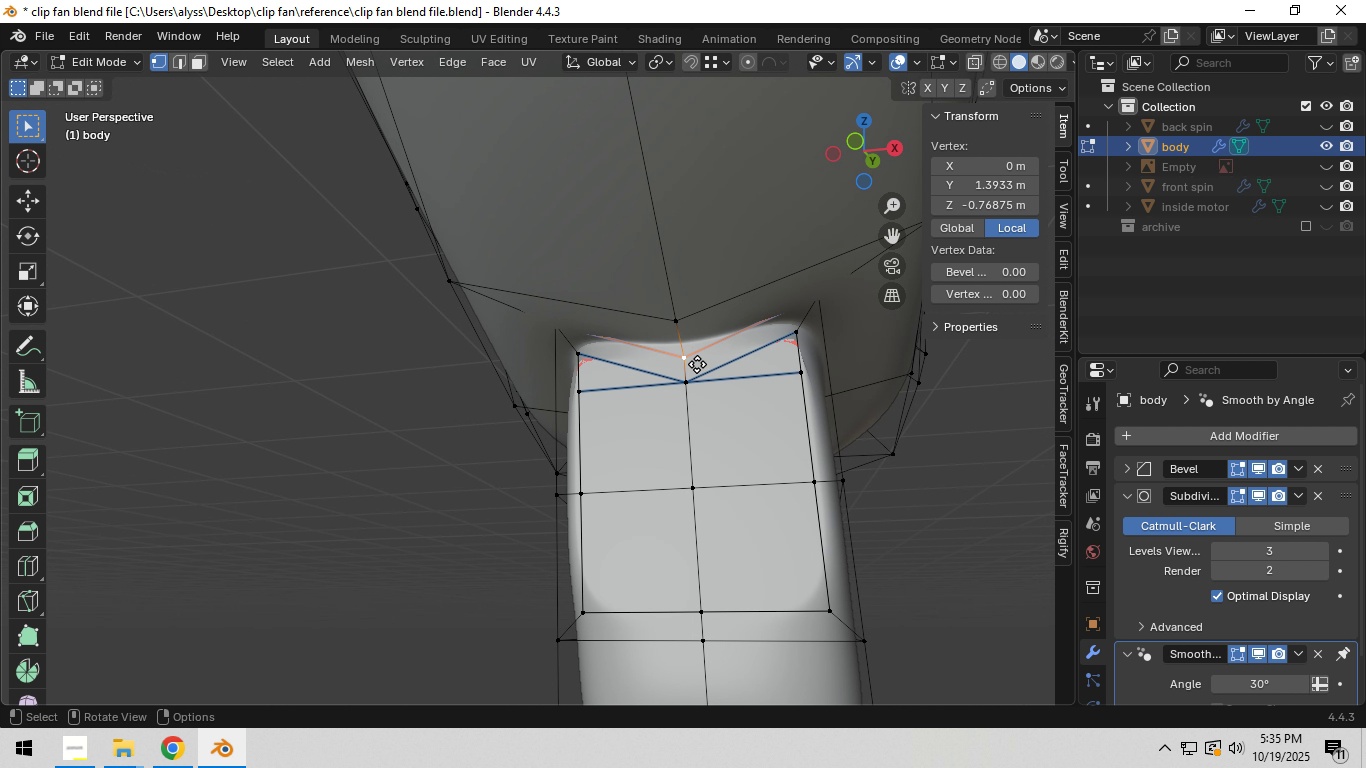 
key(G)
 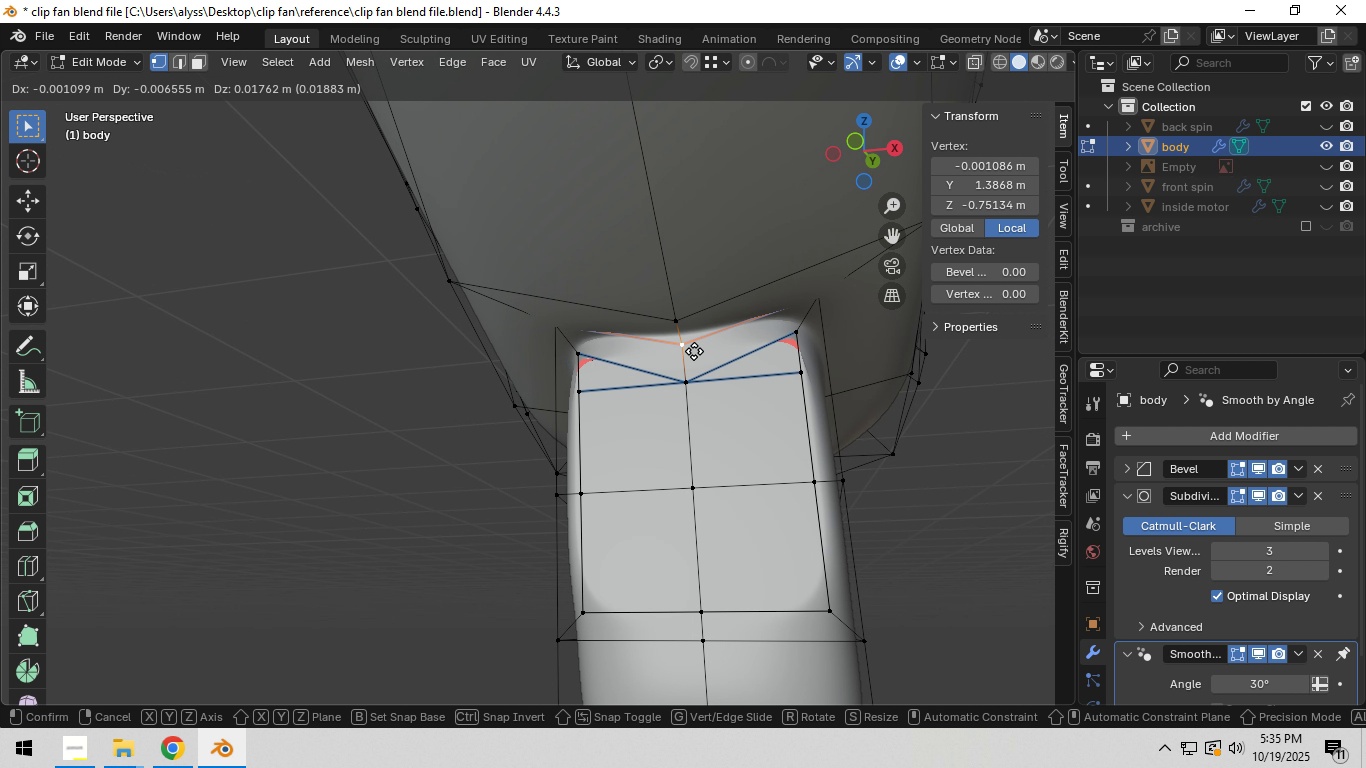 
right_click([694, 351])
 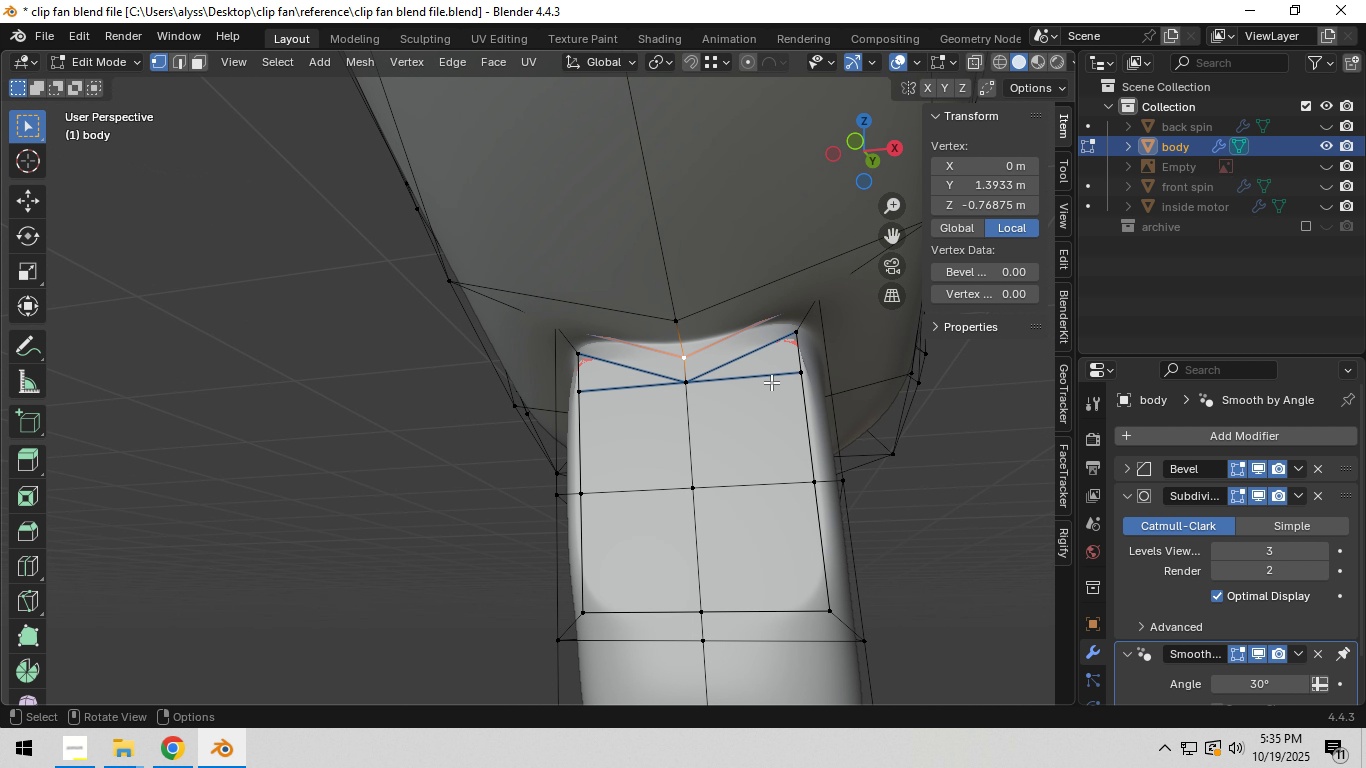 
key(Control+Z)
 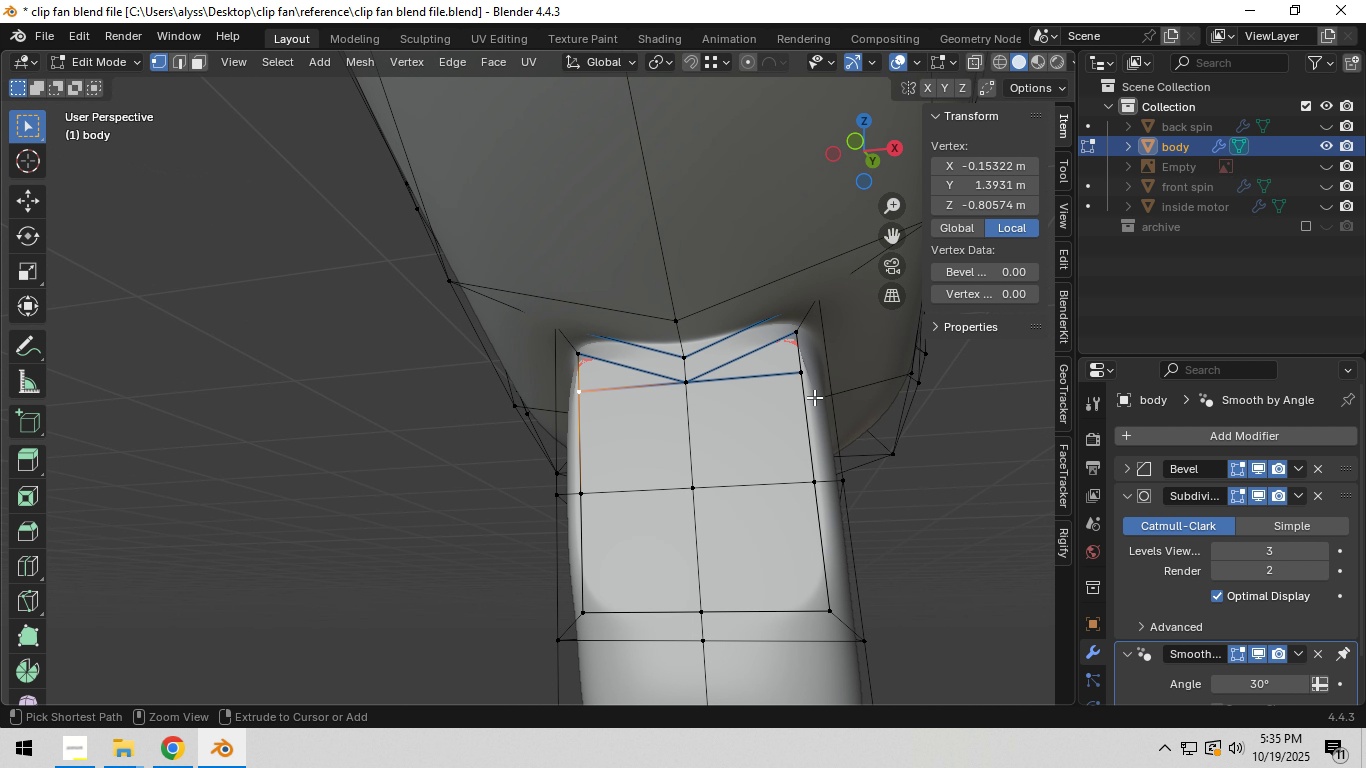 
key(Control+Z)
 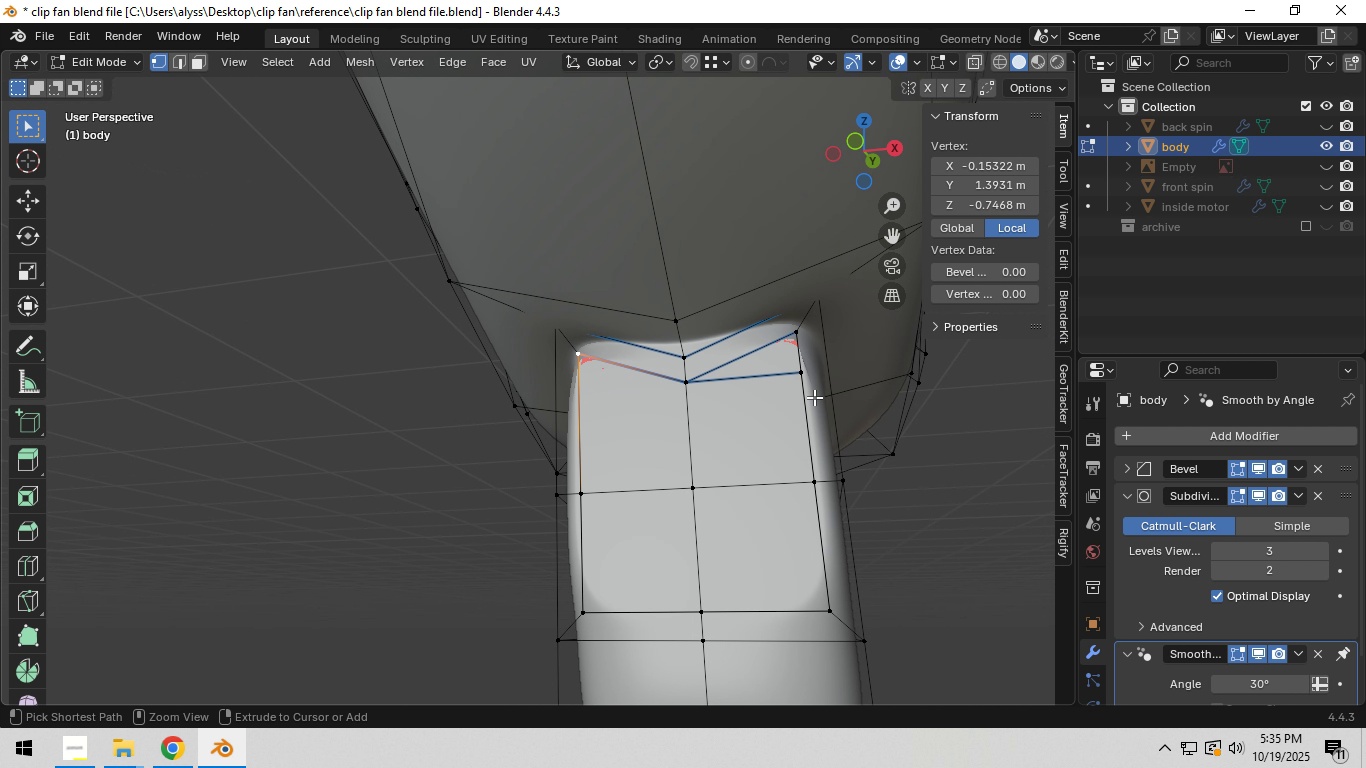 
key(Control+Z)
 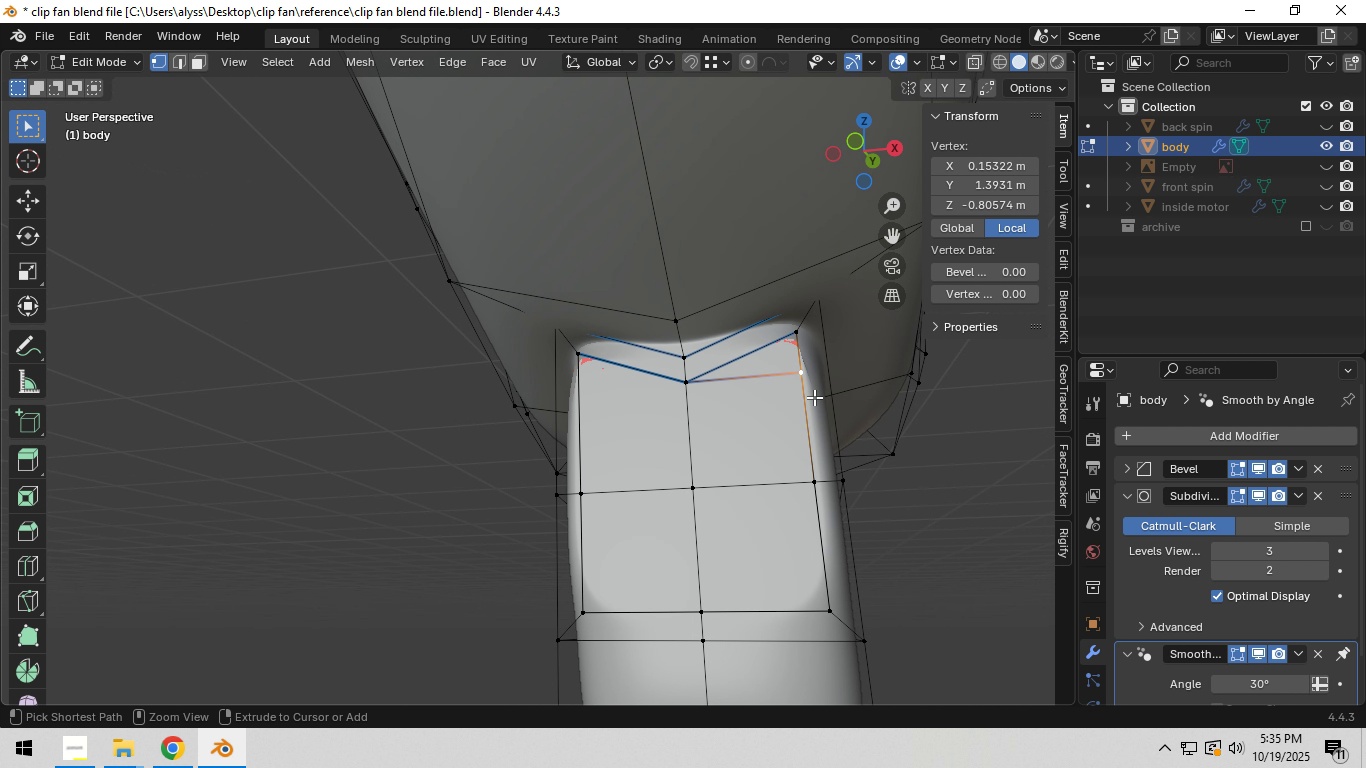 
key(Control+Z)
 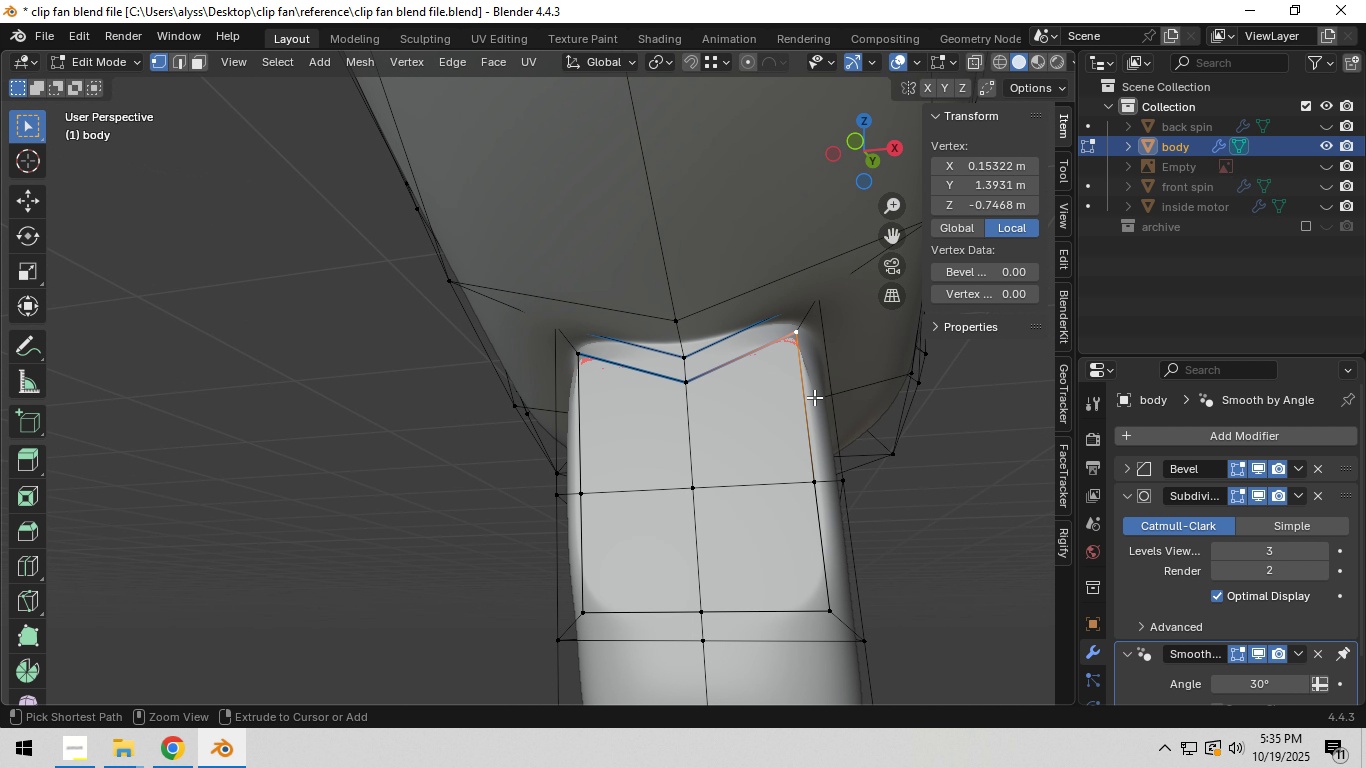 
key(Control+Z)
 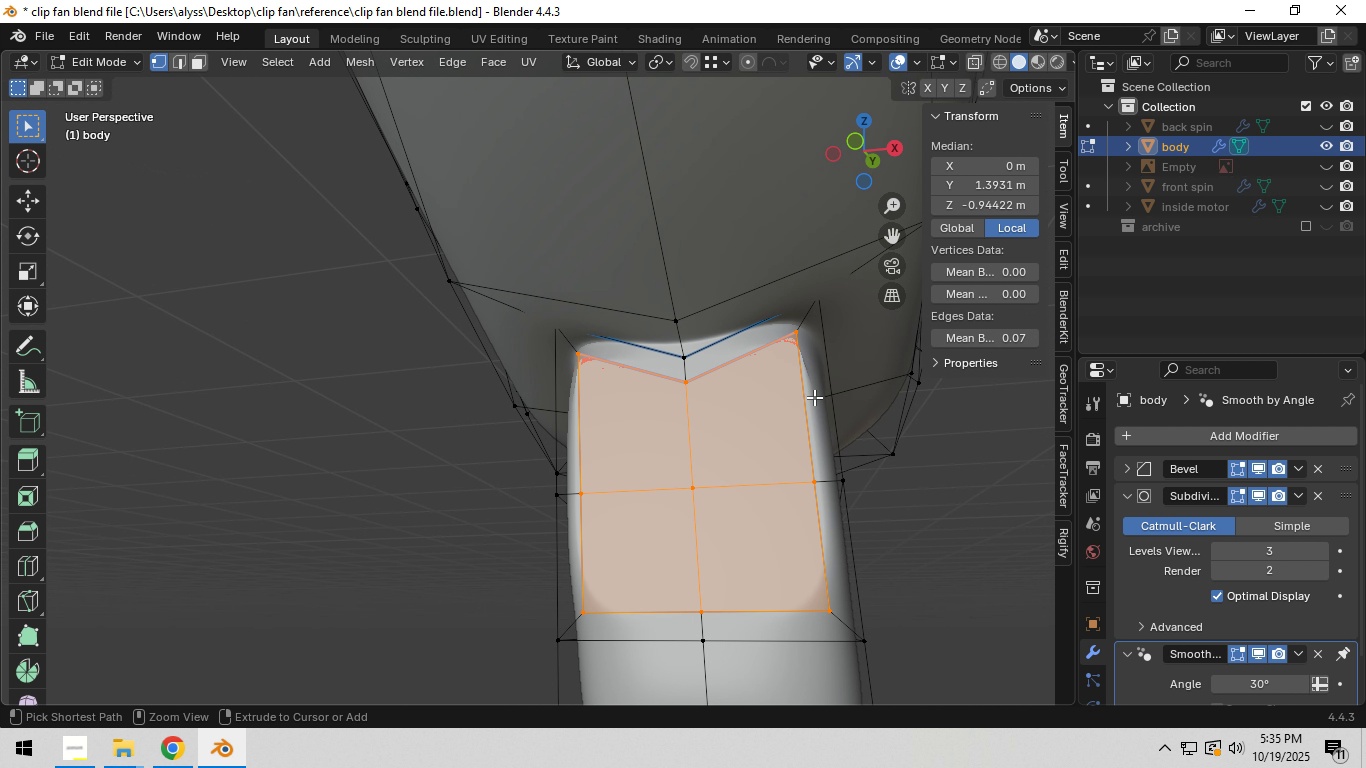 
key(Control+Z)
 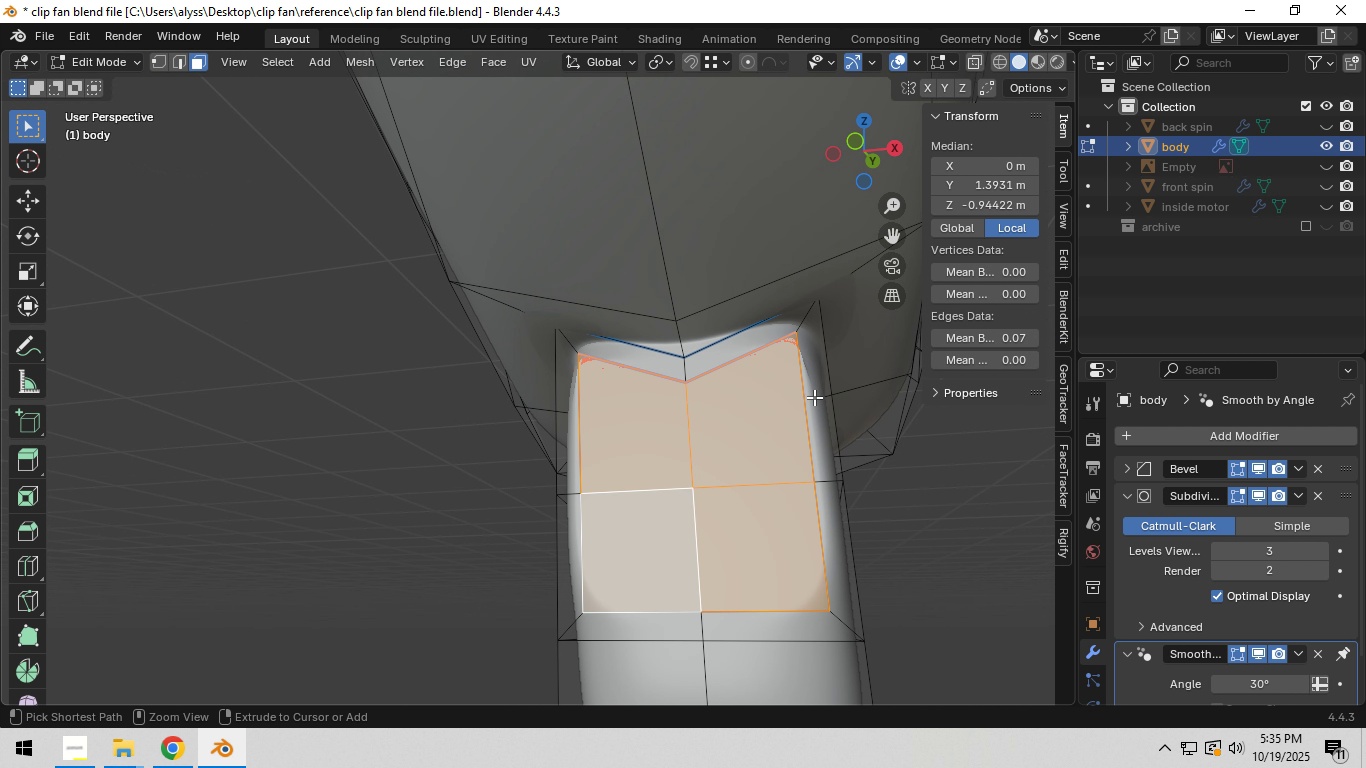 
key(Control+Z)
 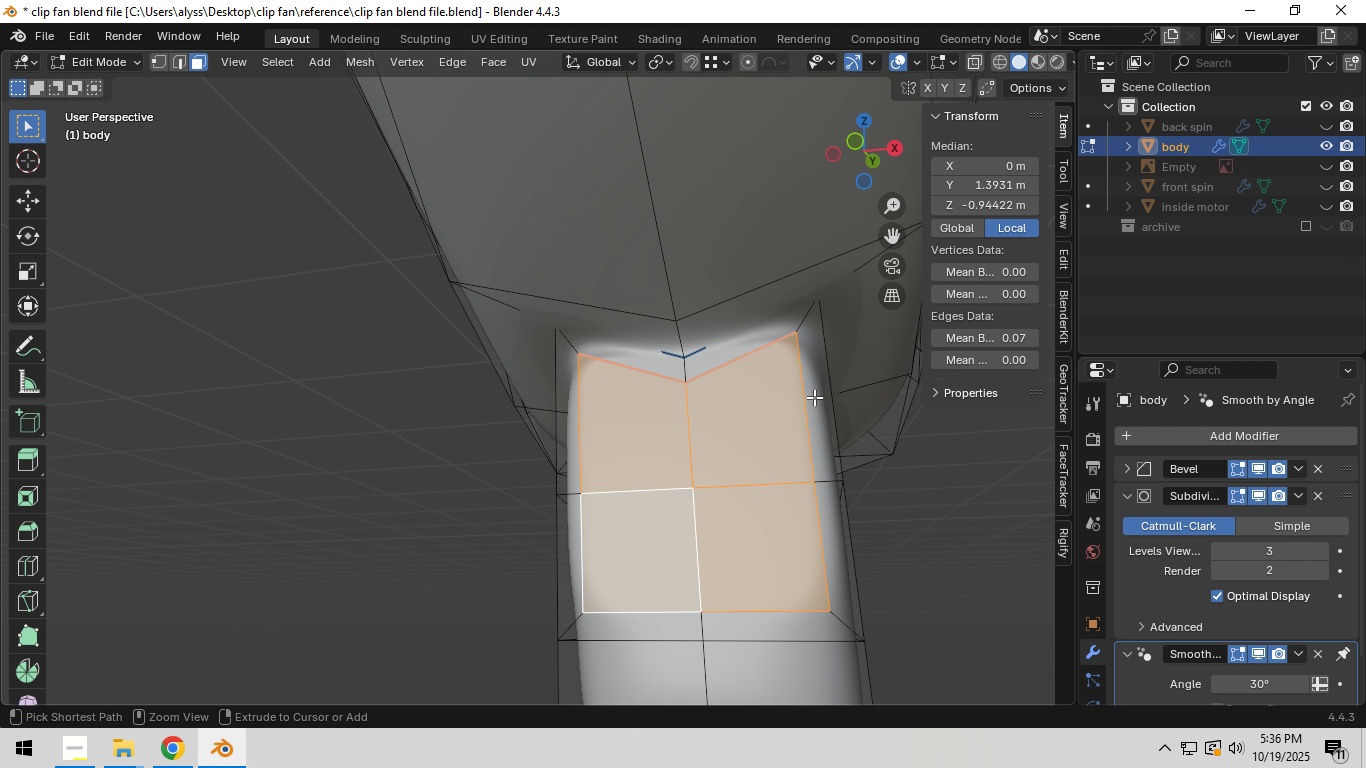 
key(Control+Z)
 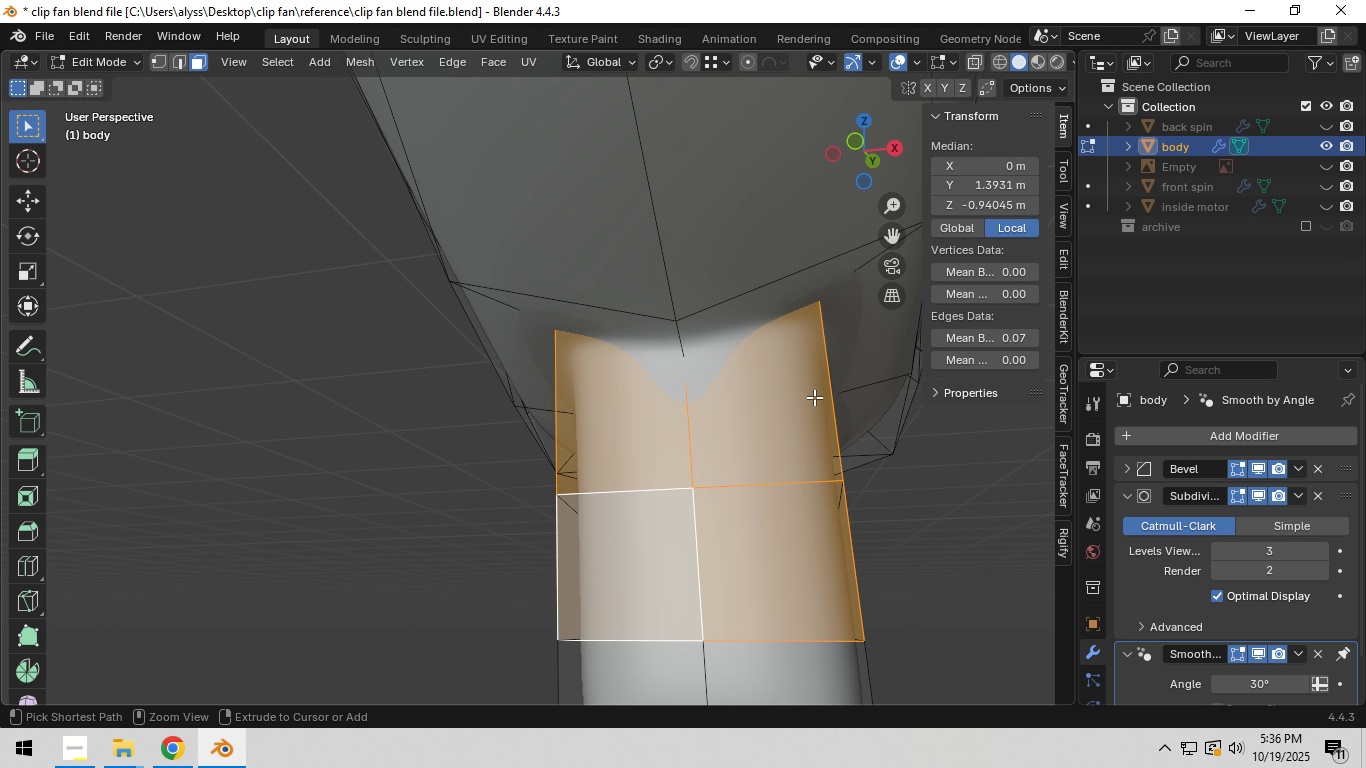 
key(Control+Z)
 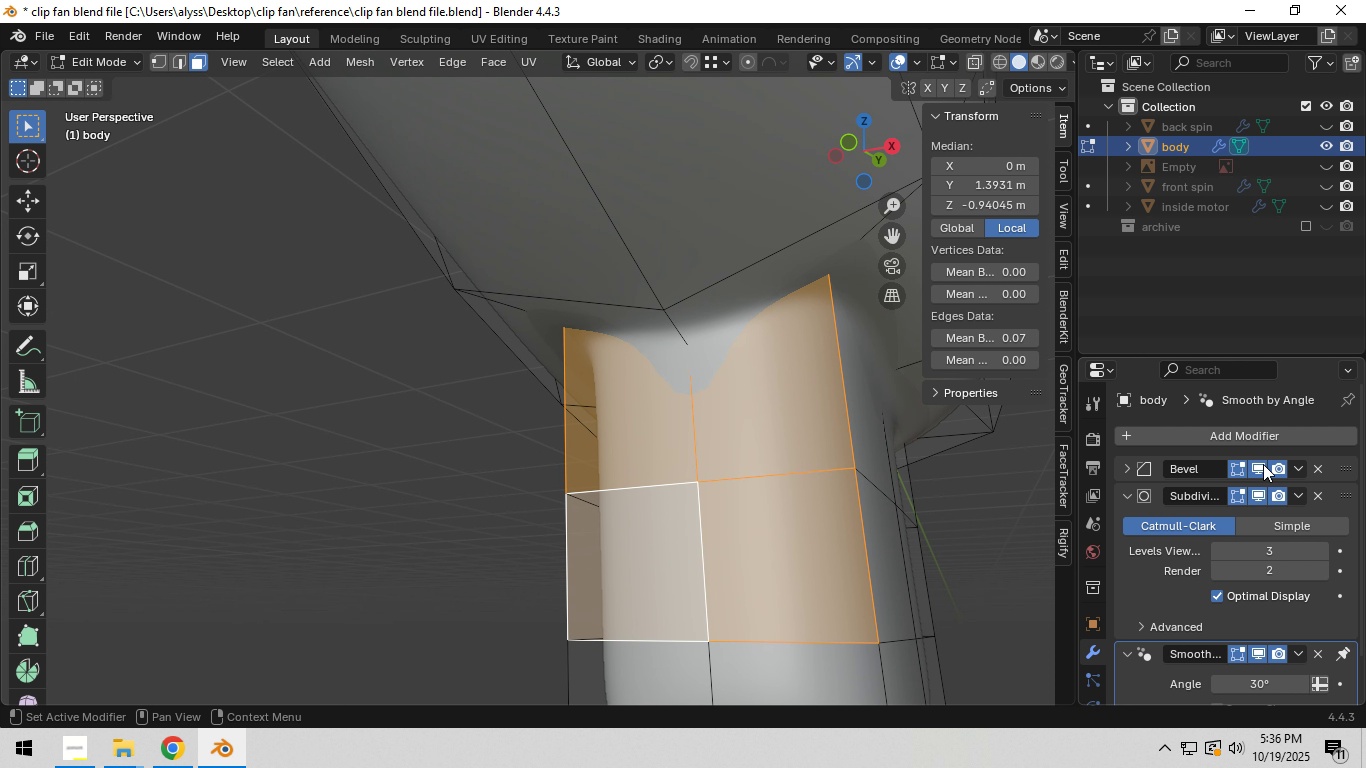 
double_click([1259, 491])
 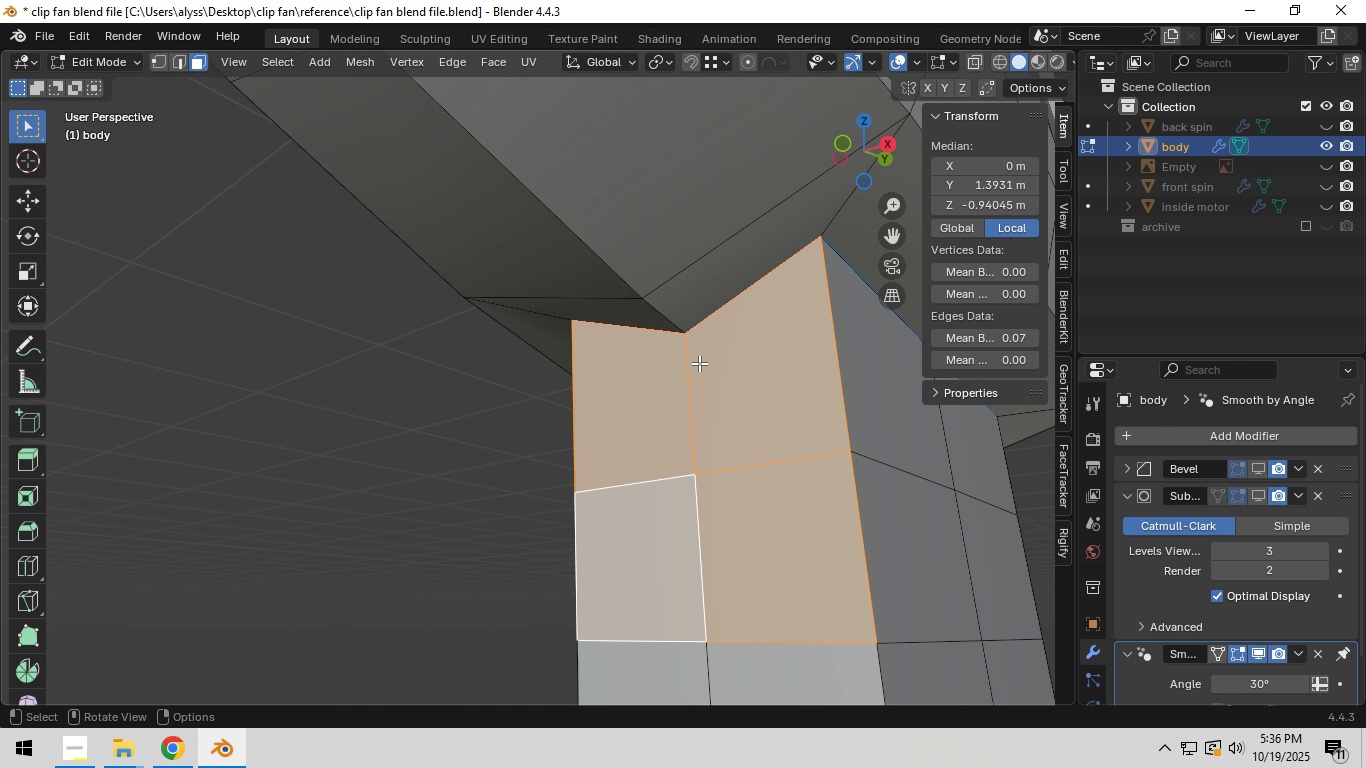 
key(1)
 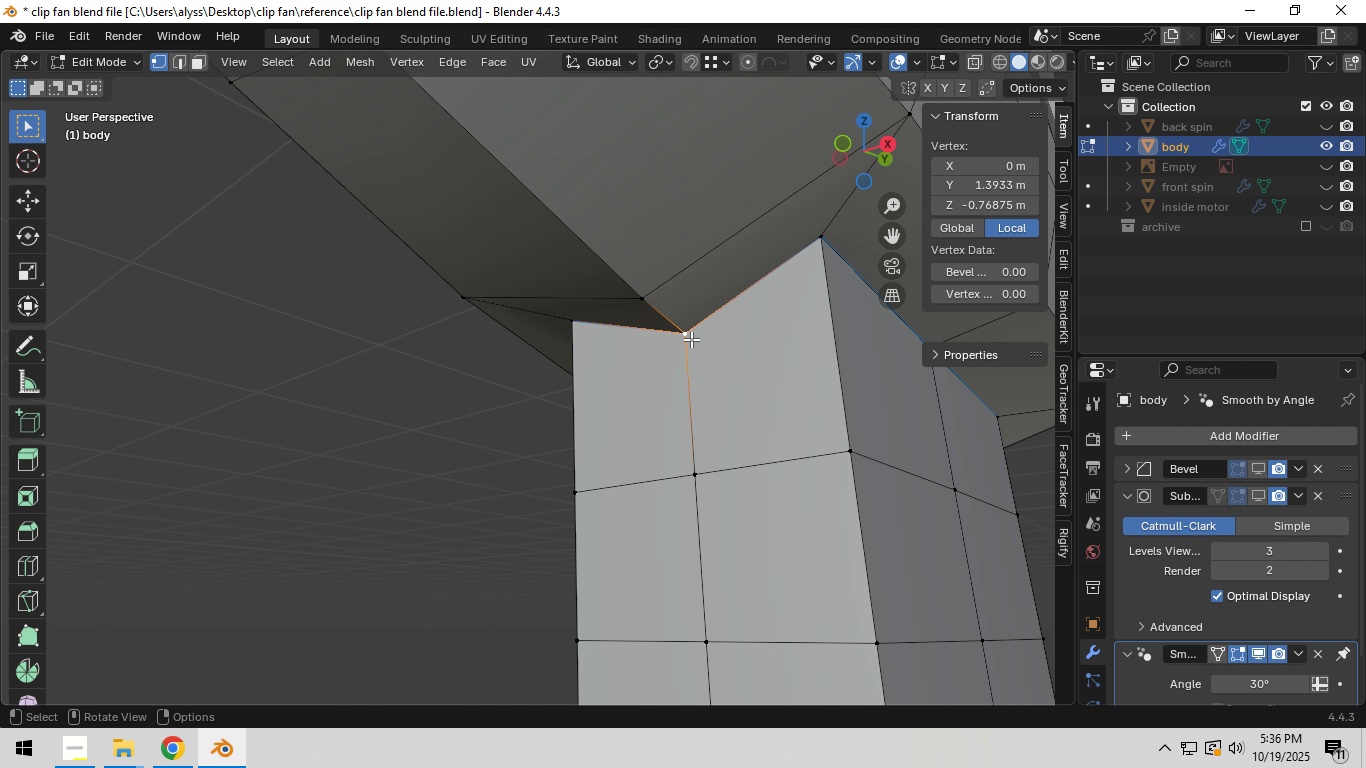 
left_click([690, 339])
 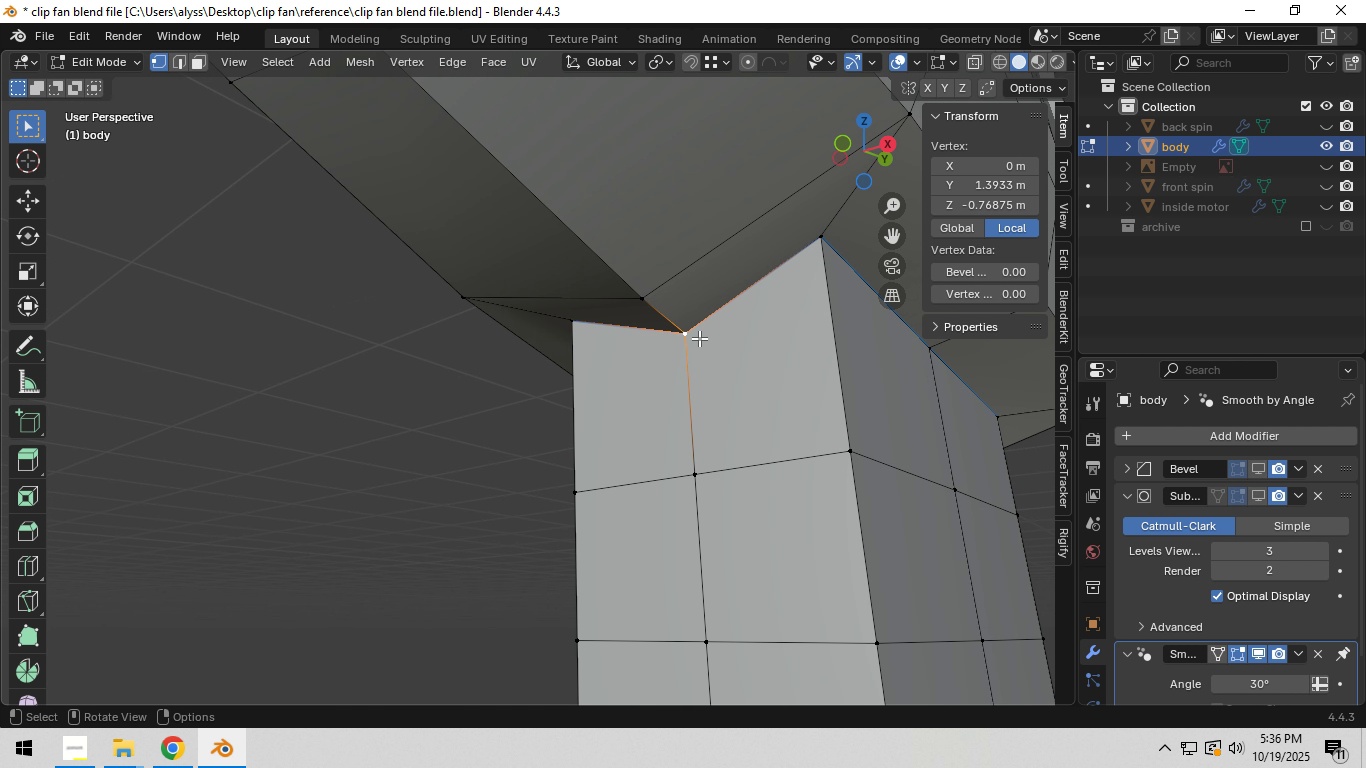 
key(G)
 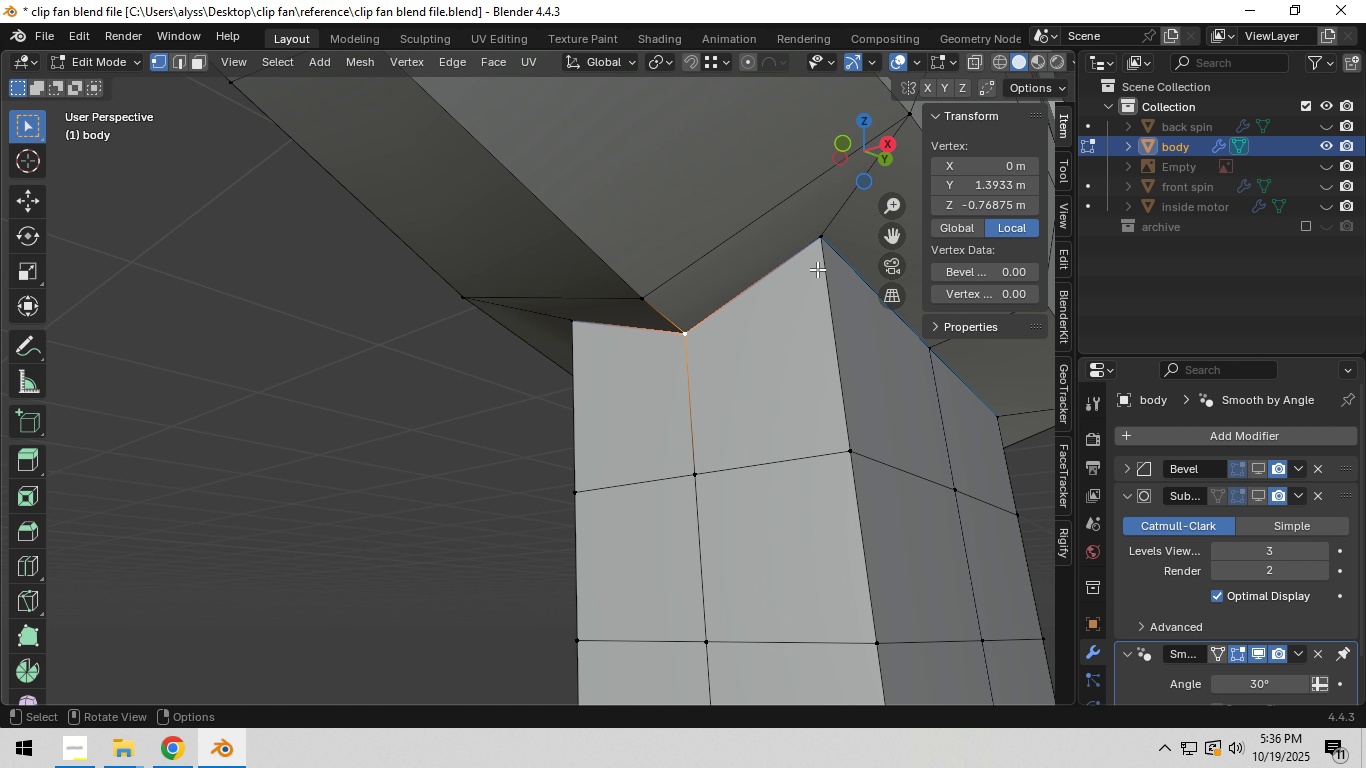 
left_click([819, 250])
 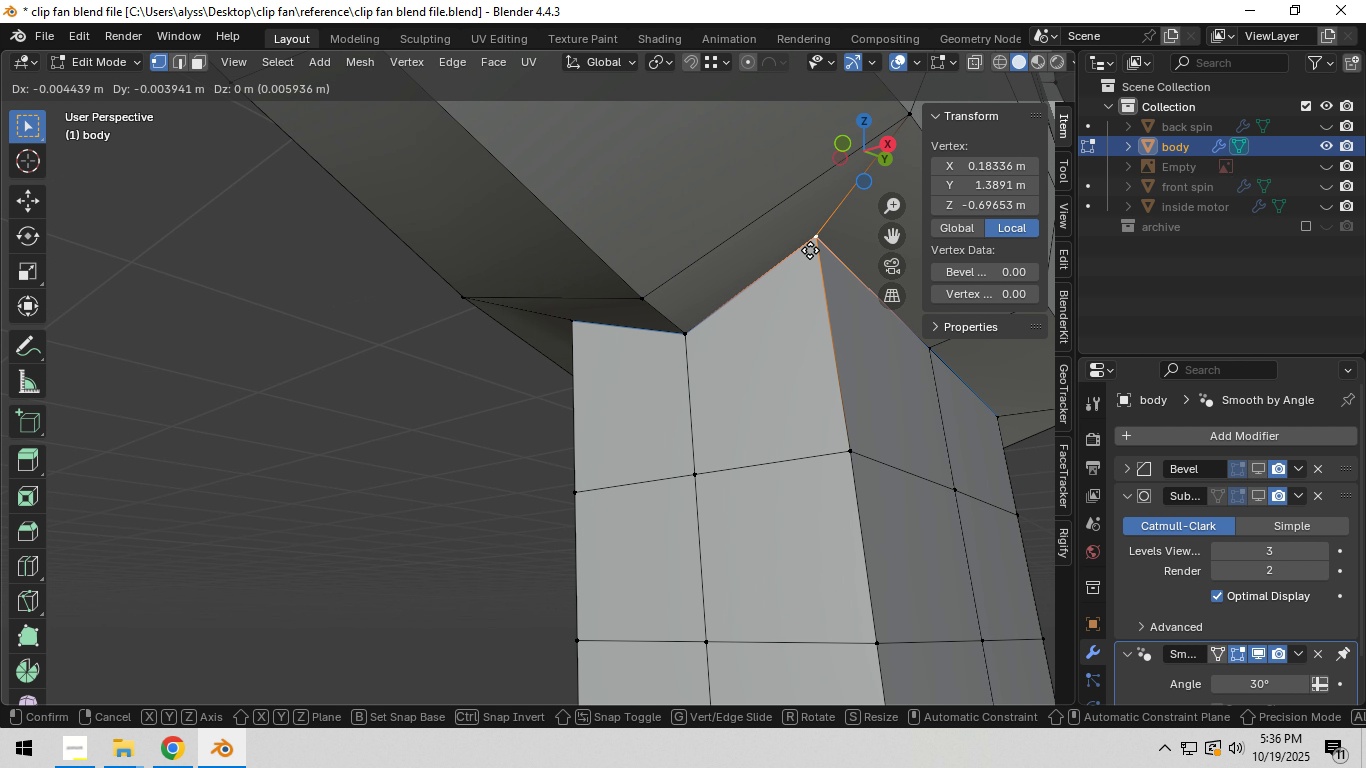 
key(G)
 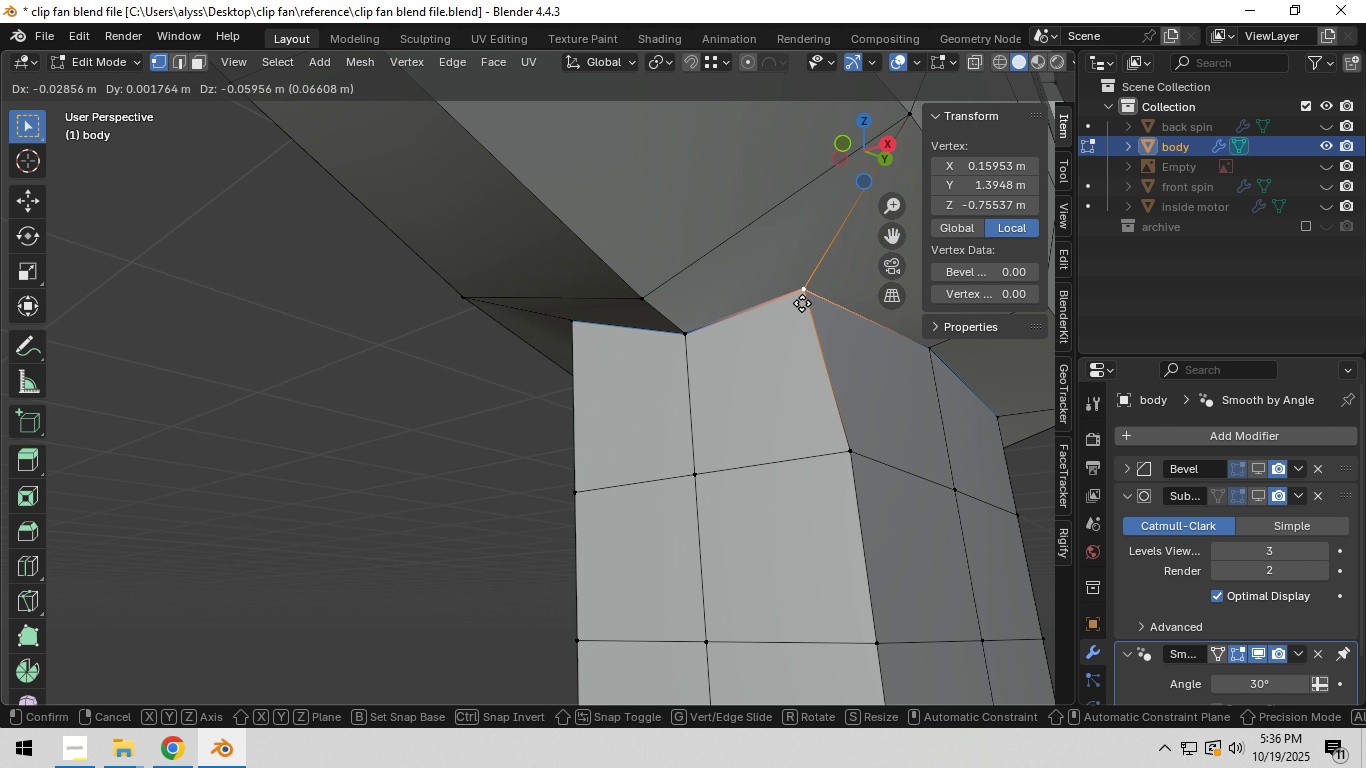 
right_click([802, 303])
 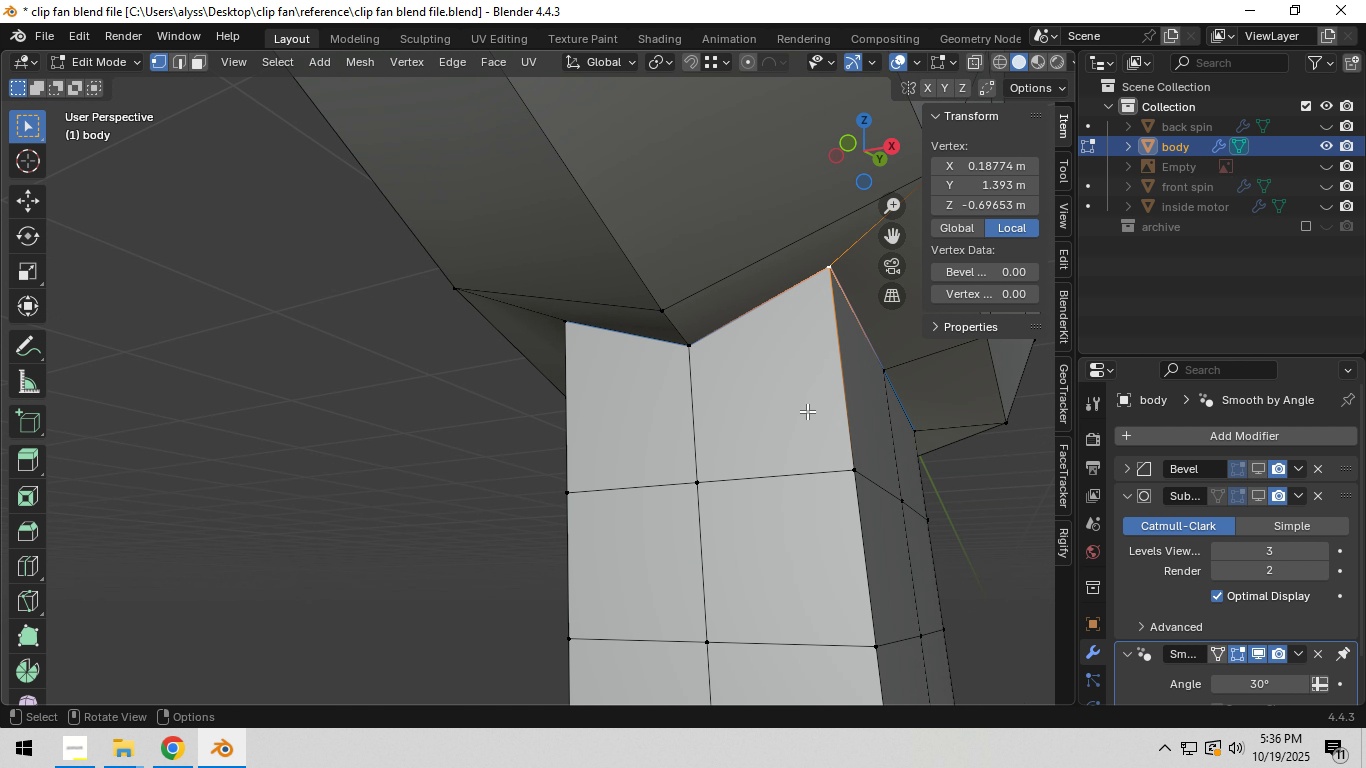 
key(3)
 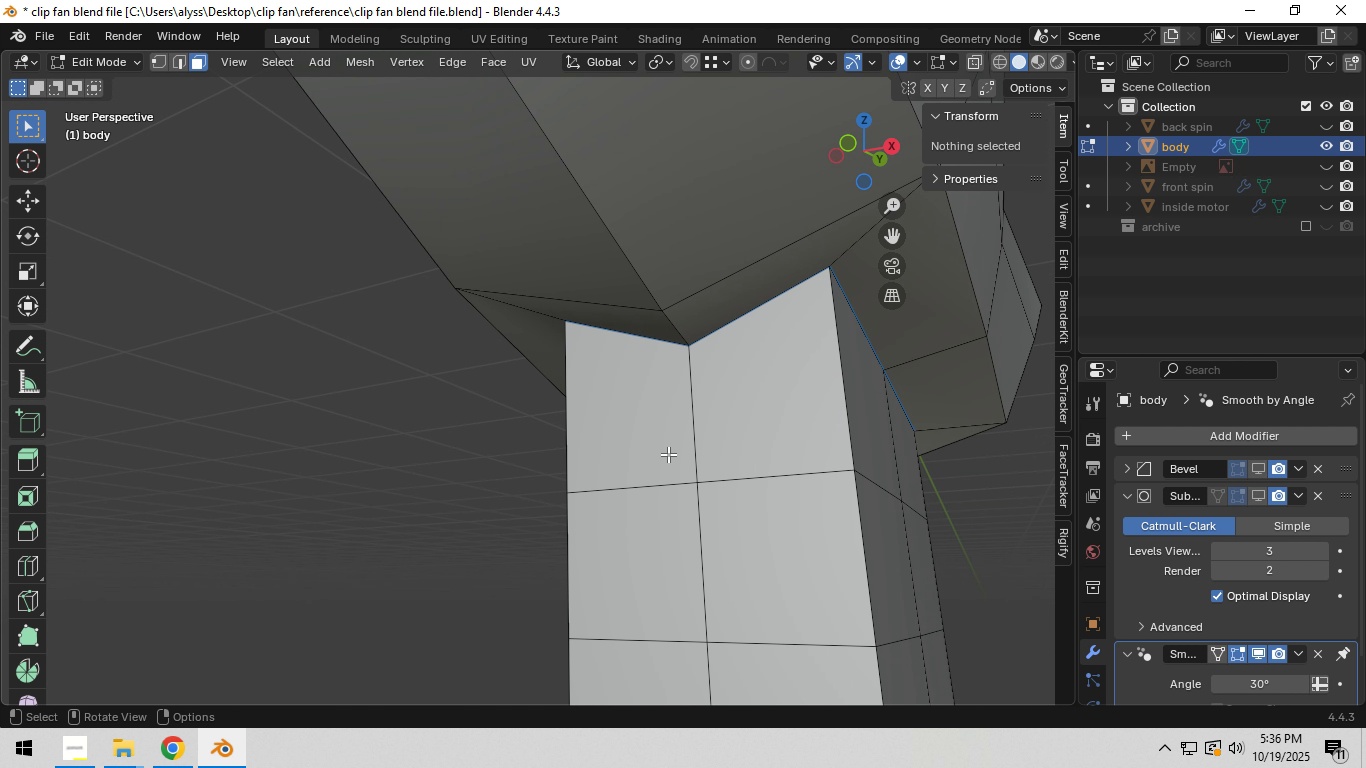 
left_click([674, 447])
 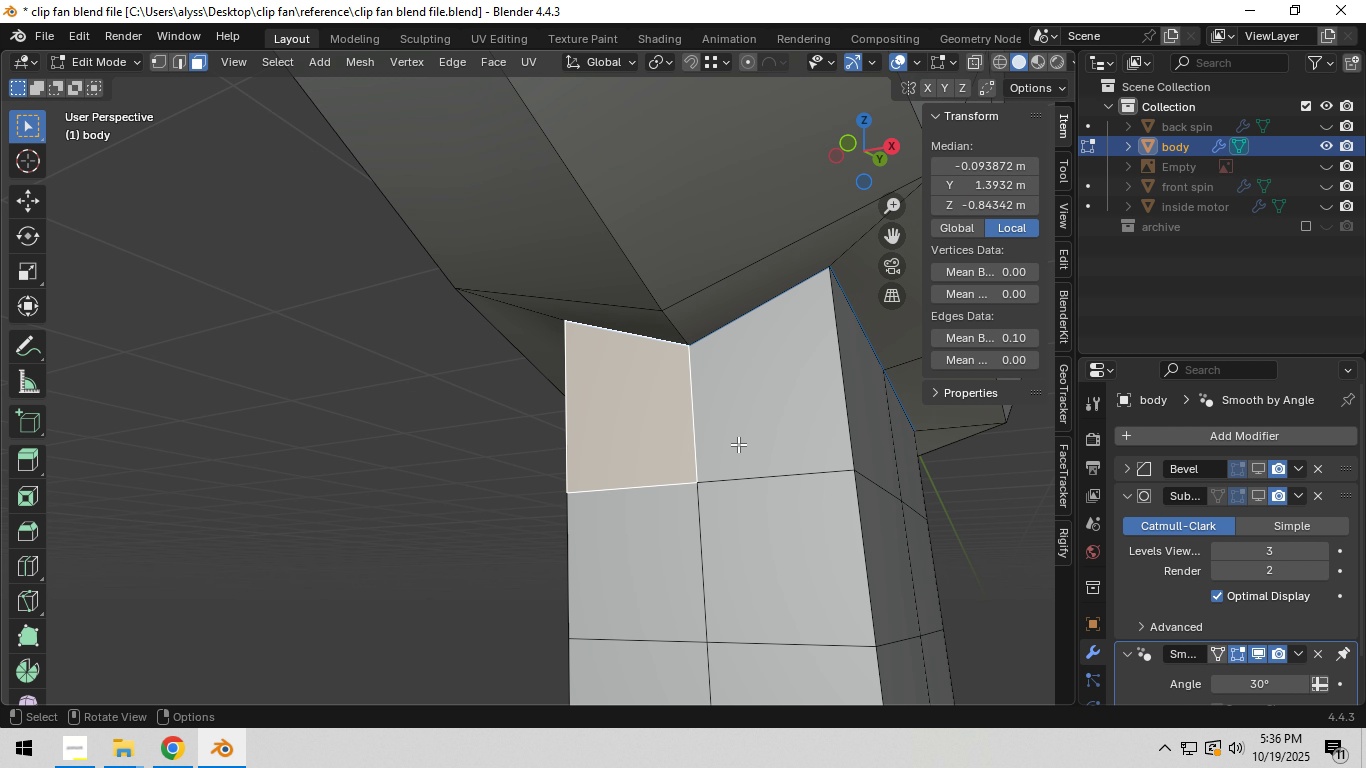 
hold_key(key=ShiftLeft, duration=1.53)
left_click_drag(start_coordinate=[770, 440], to_coordinate=[770, 446])
 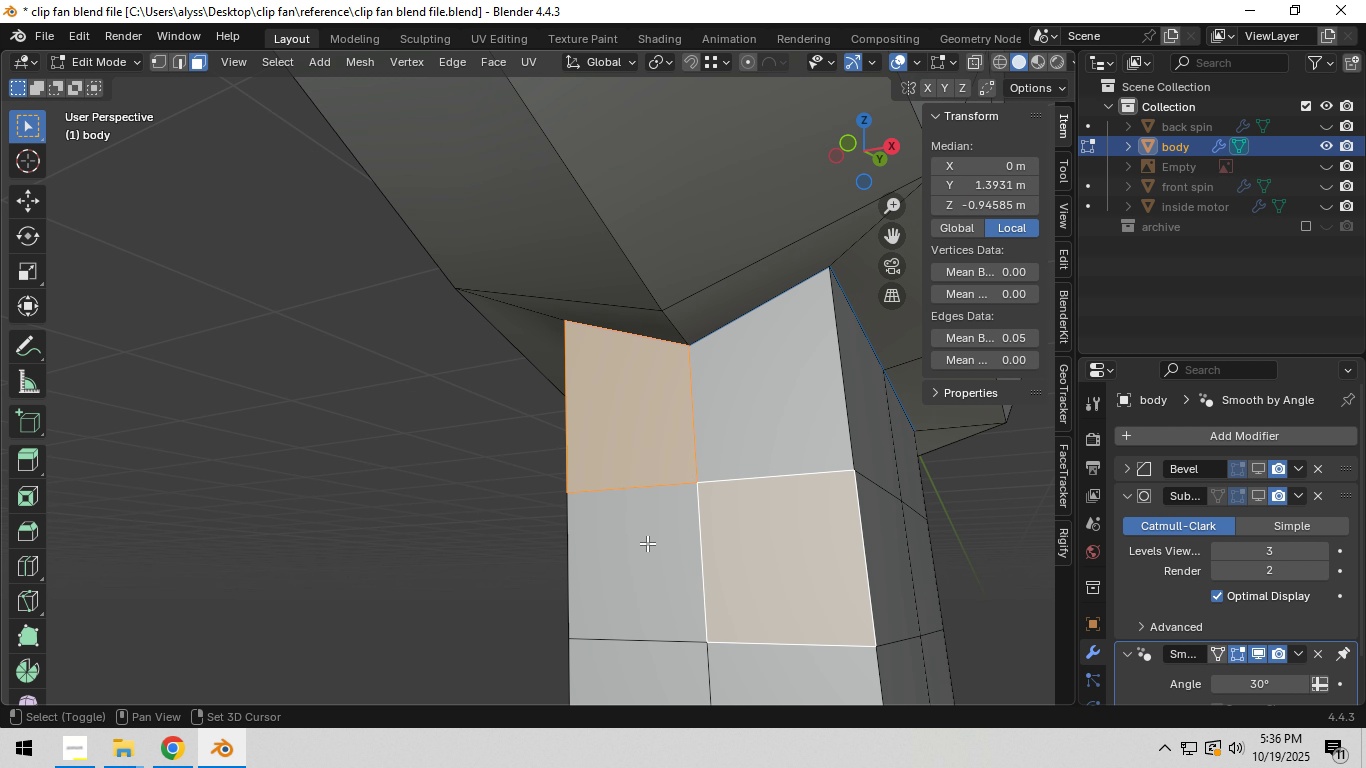 
triple_click([645, 543])
 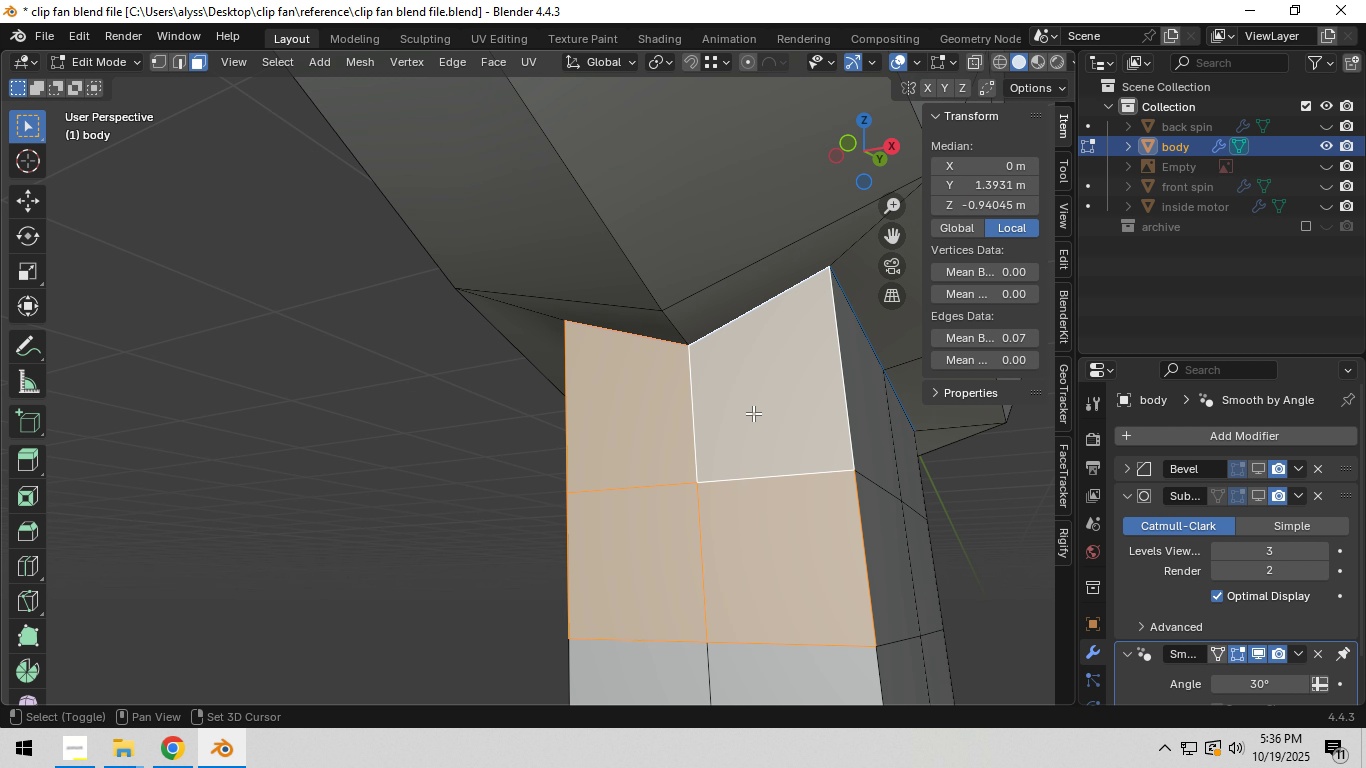 
triple_click([750, 411])
 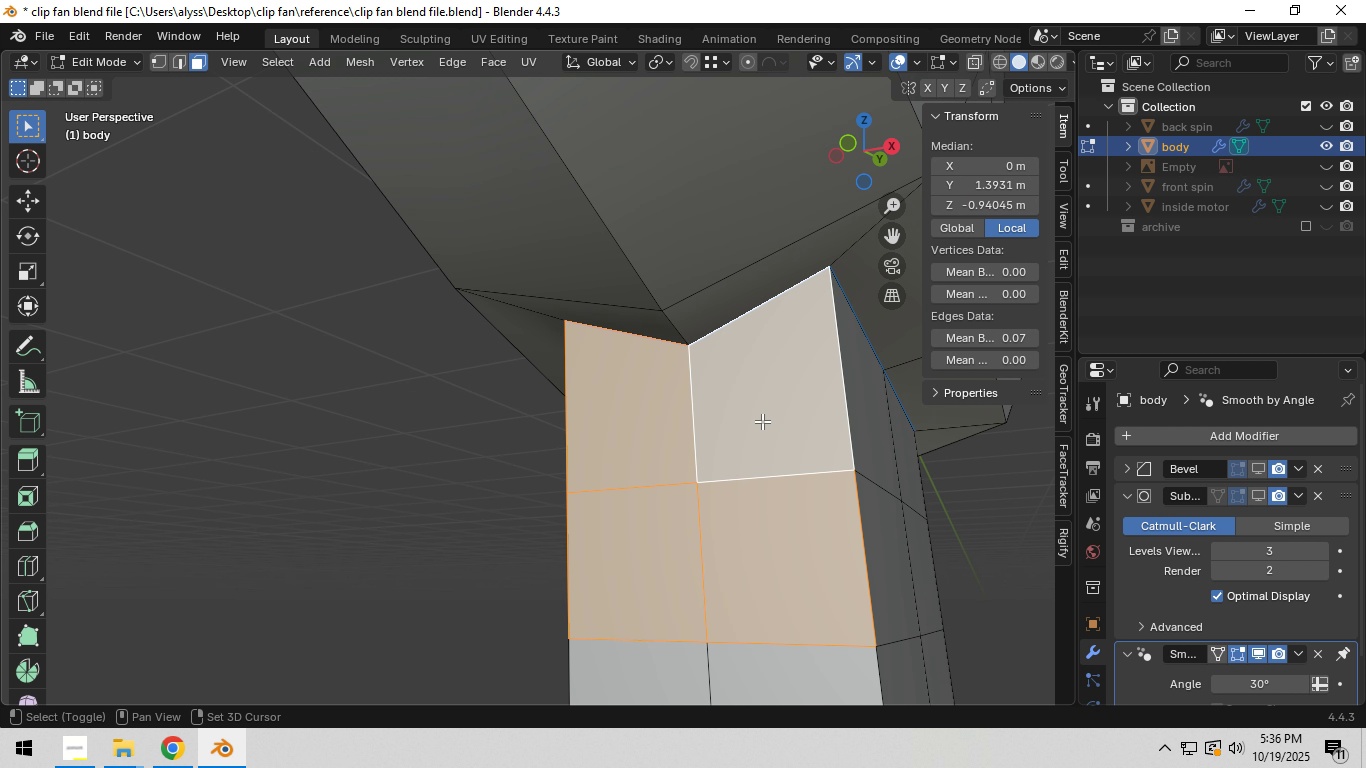 
key(Shift+ShiftLeft)
 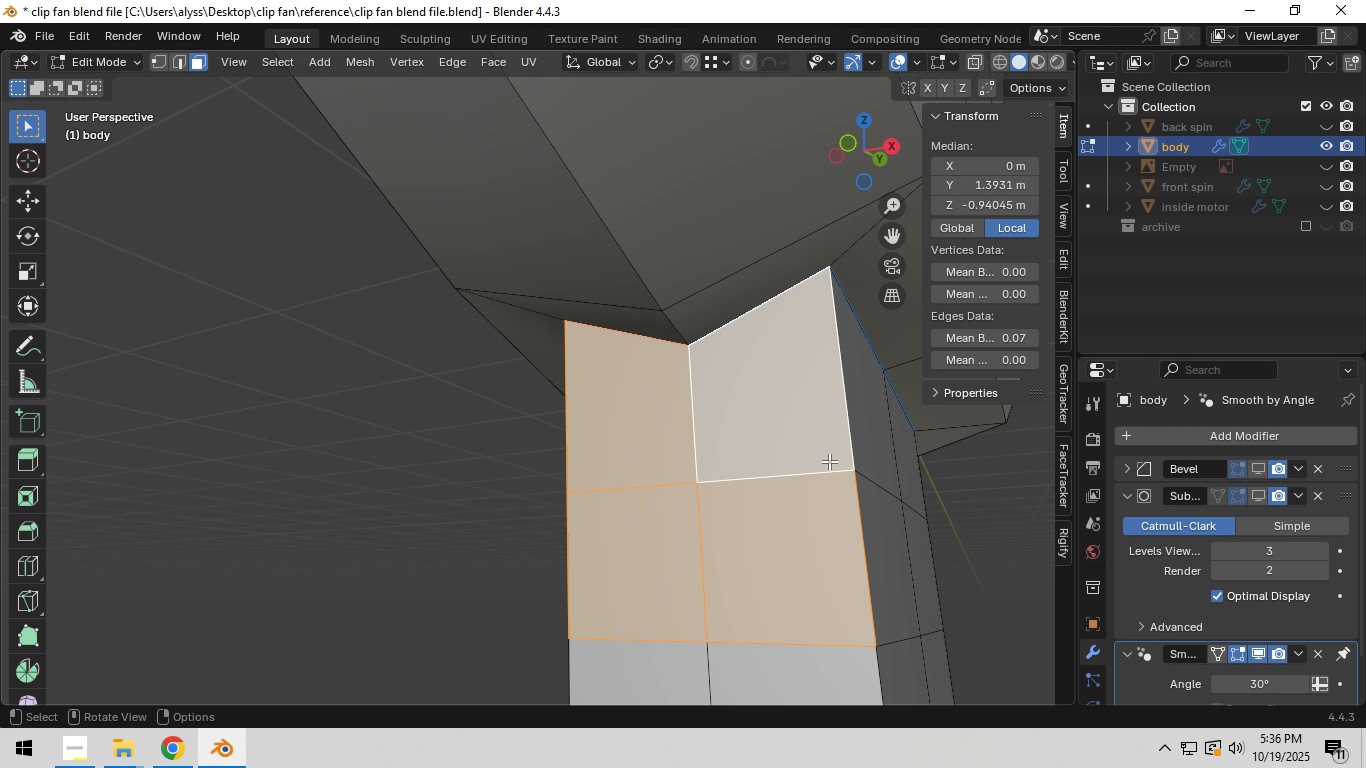 
key(Shift+ShiftLeft)
 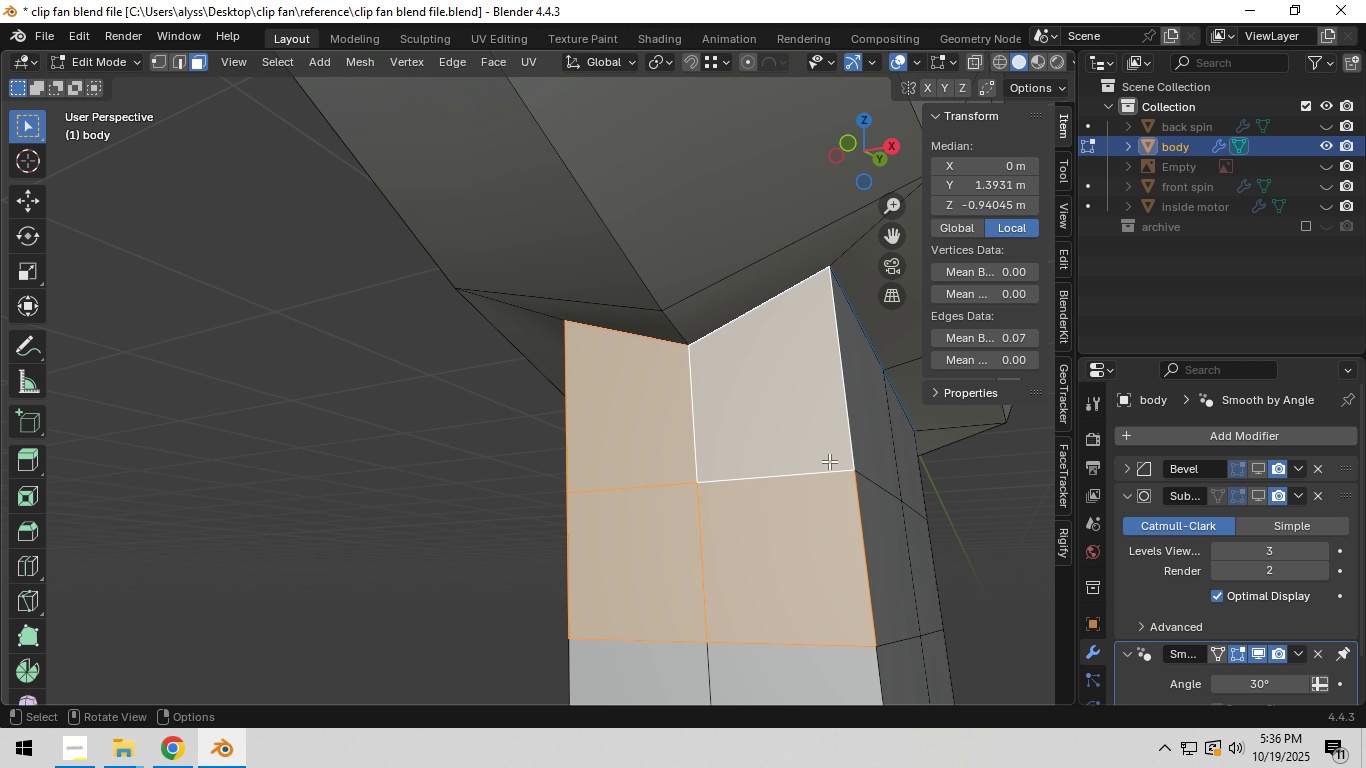 
key(Shift+ShiftLeft)
 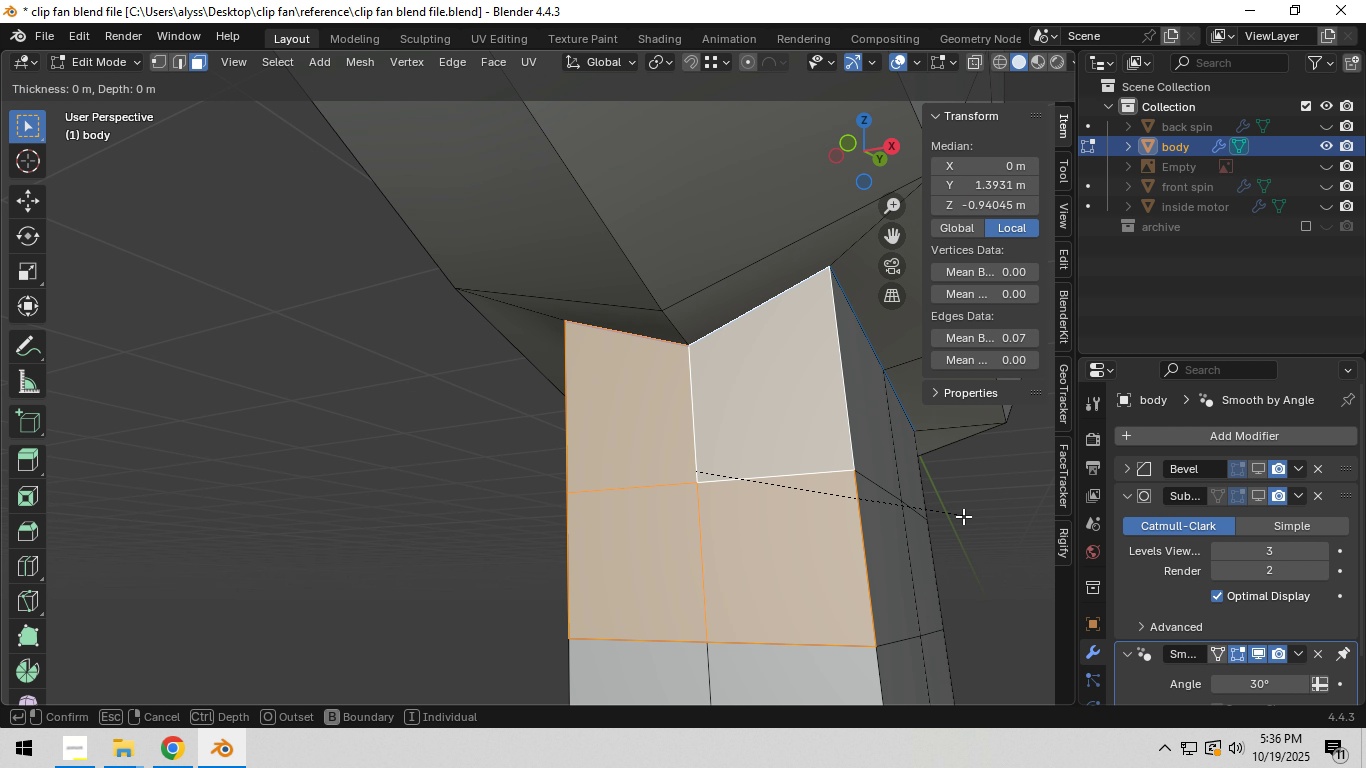 
key(I)
 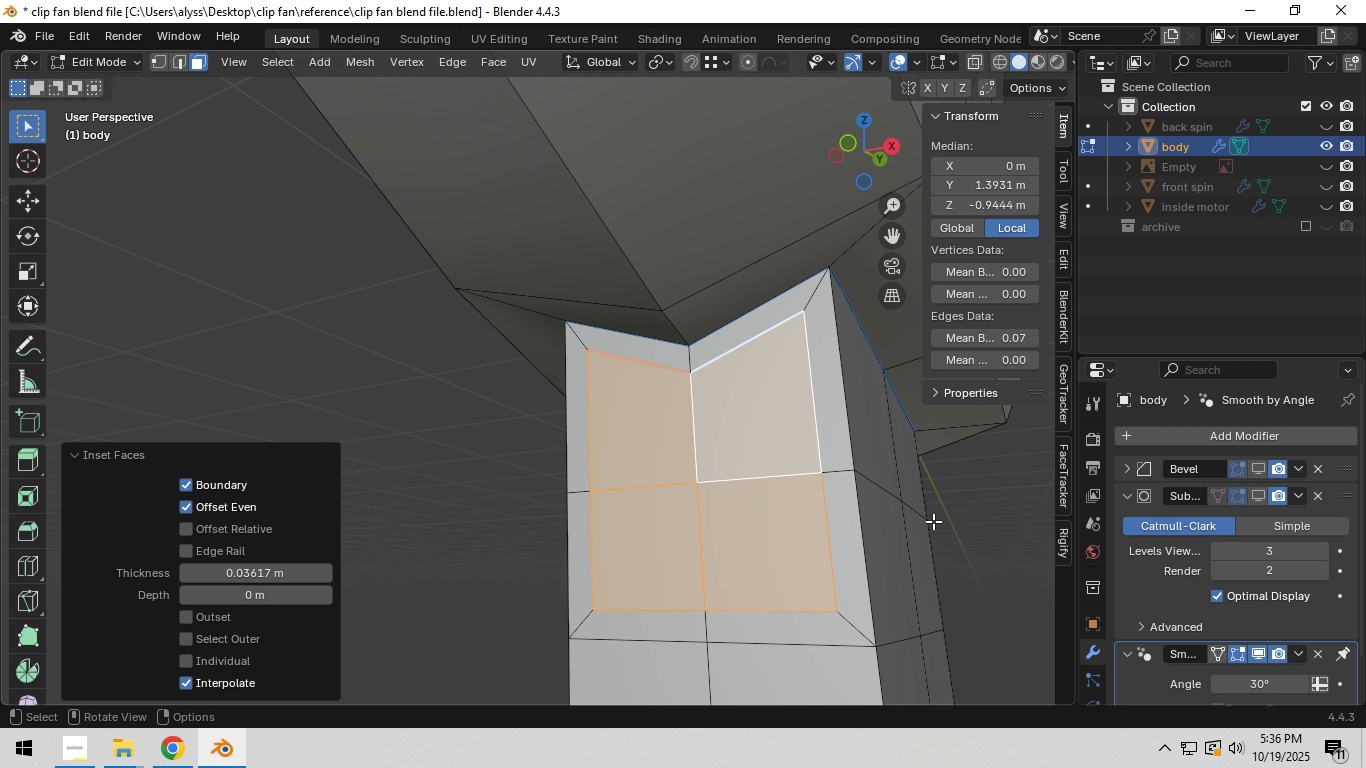 
left_click([933, 521])
 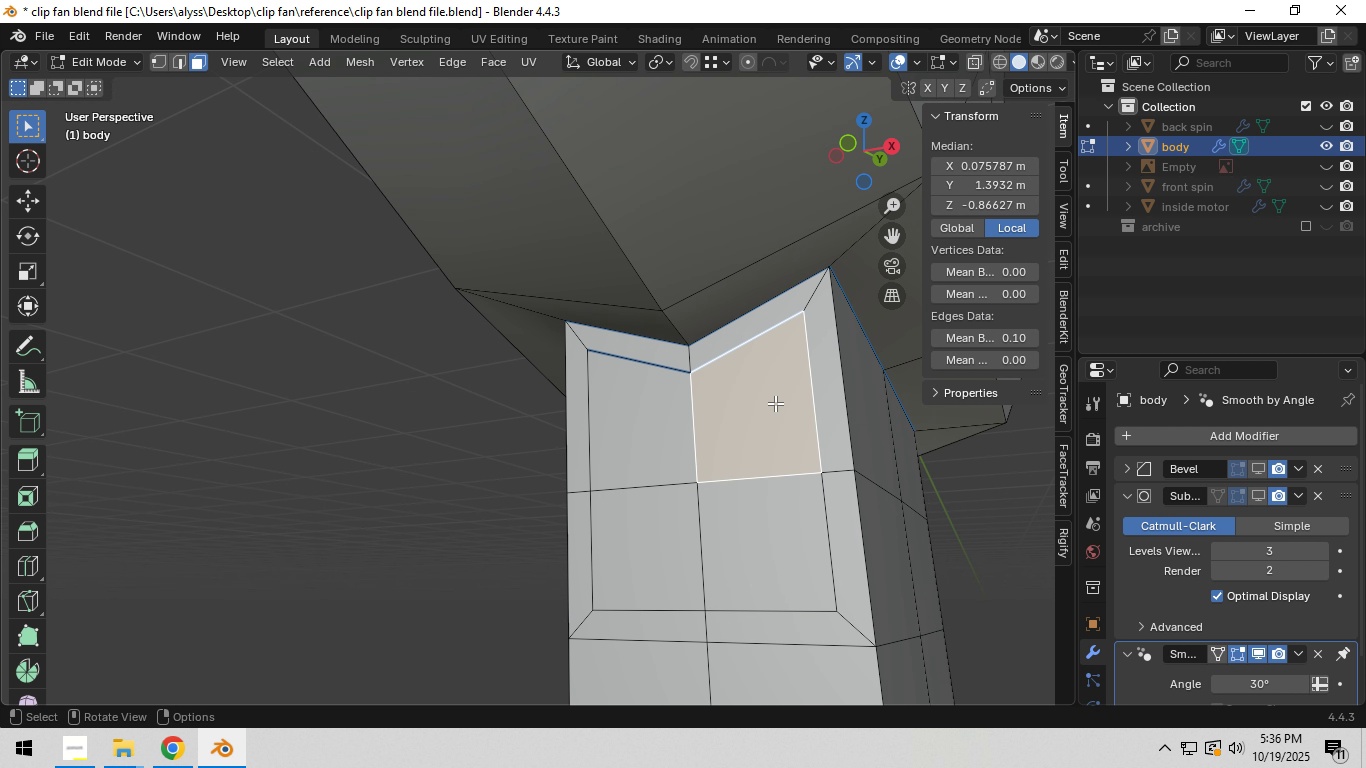 
key(1)
 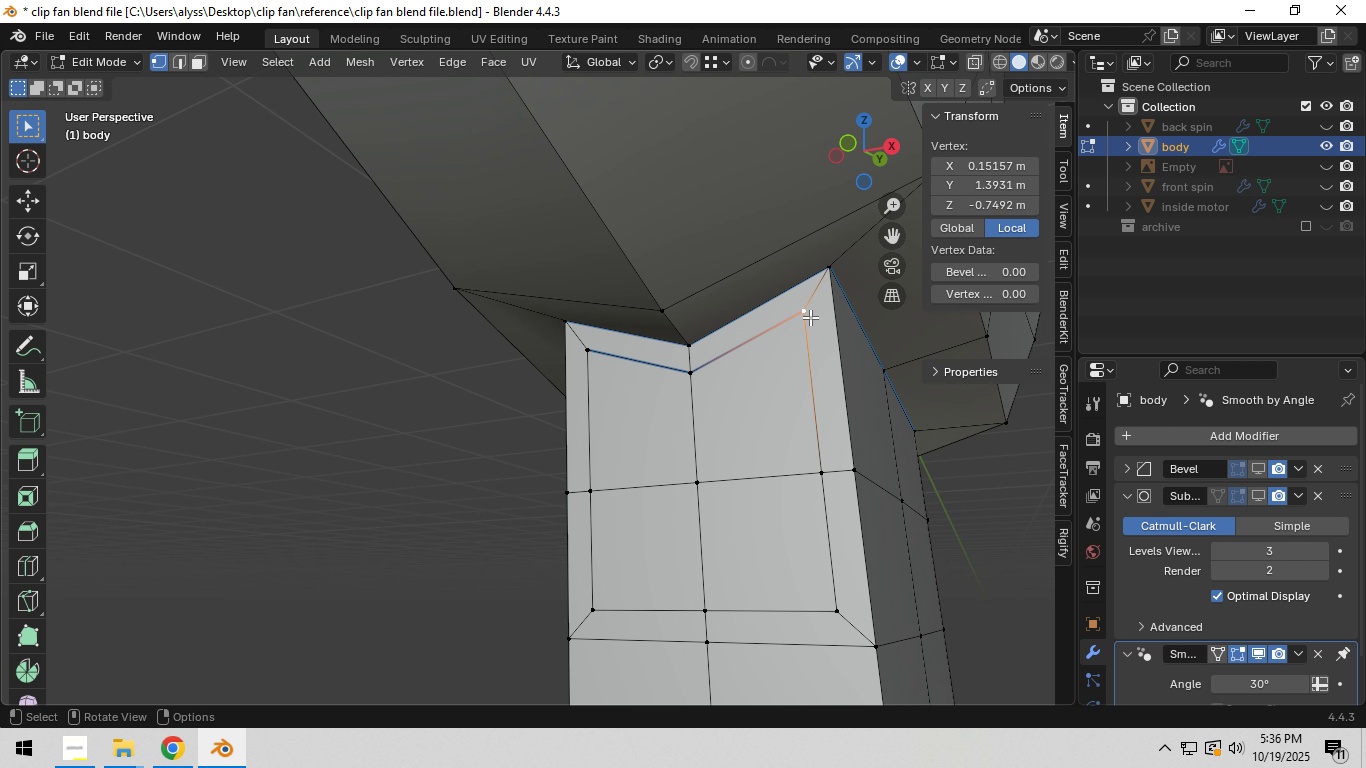 
left_click([810, 317])
 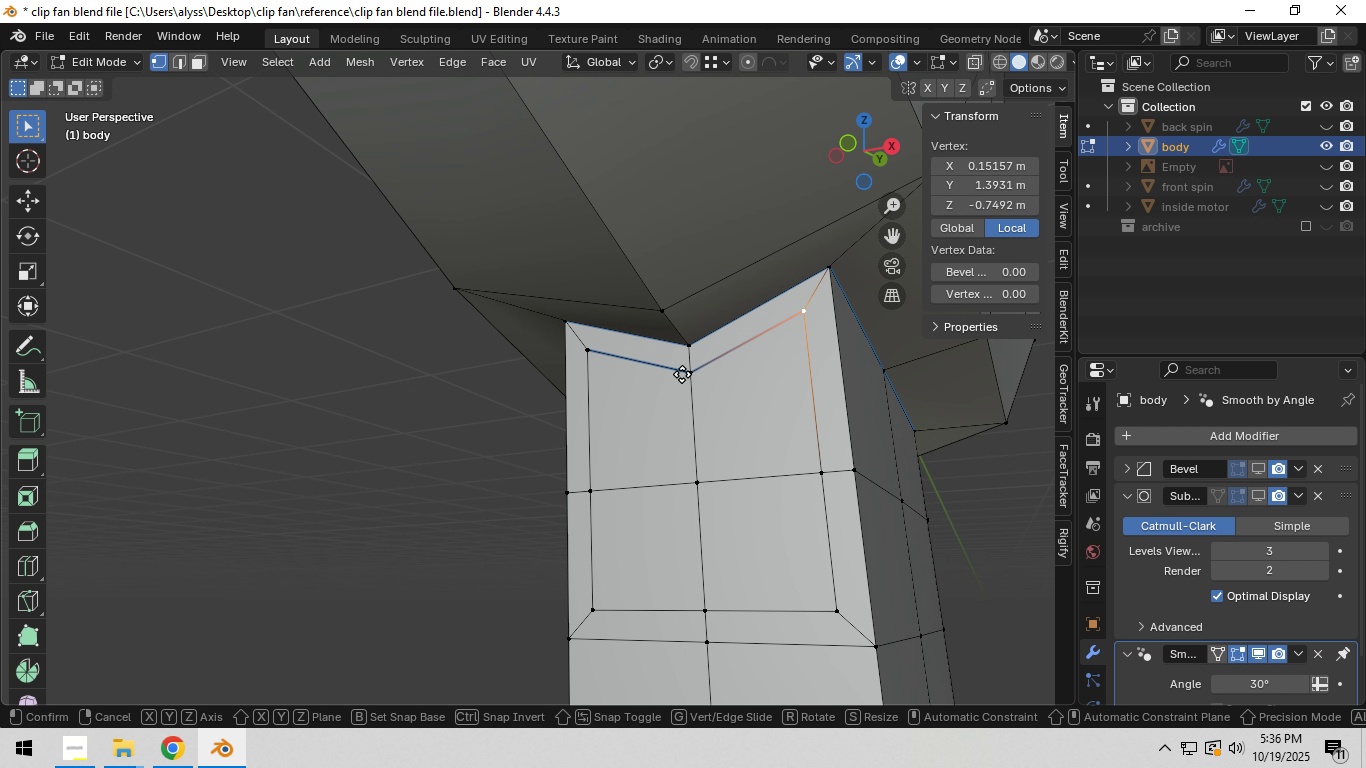 
type(gz)
 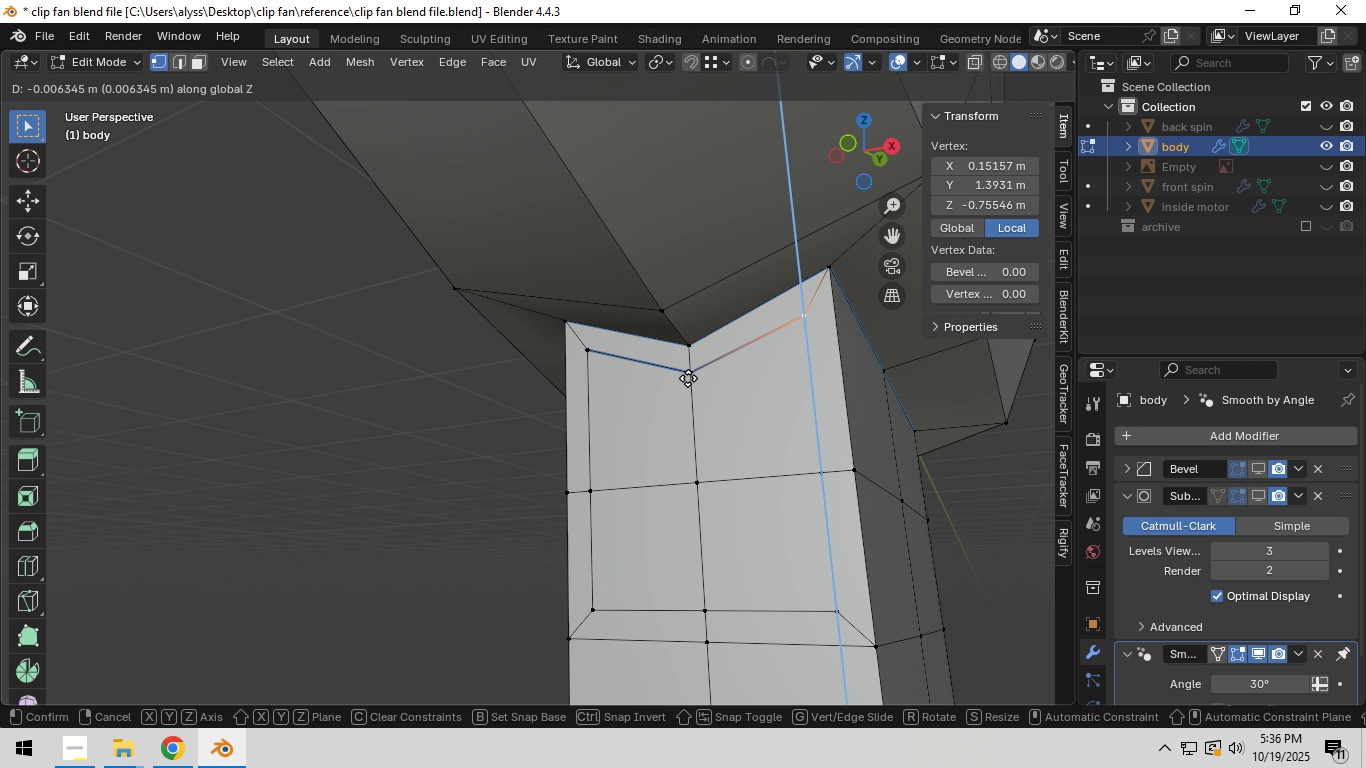 
hold_key(key=ControlLeft, duration=0.42)
left_click([689, 378])
 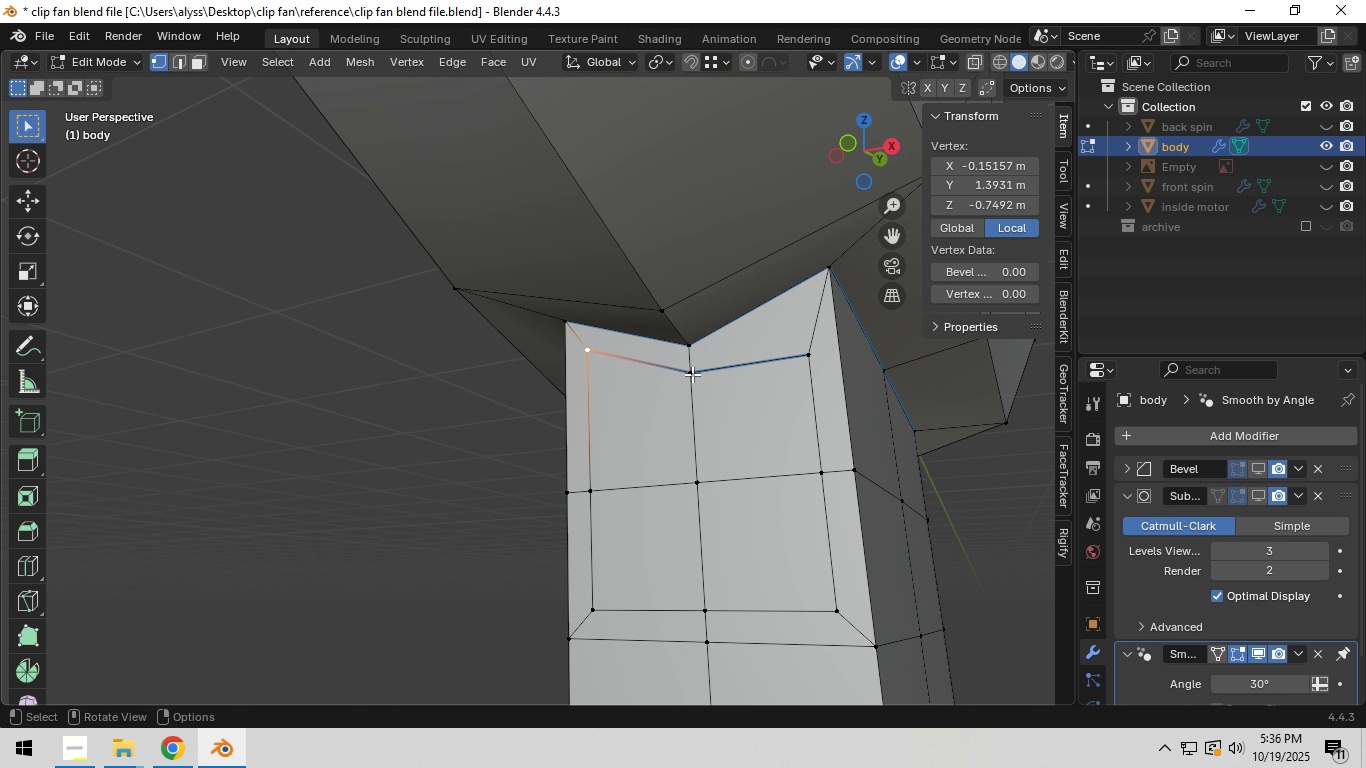 
type(gz)
 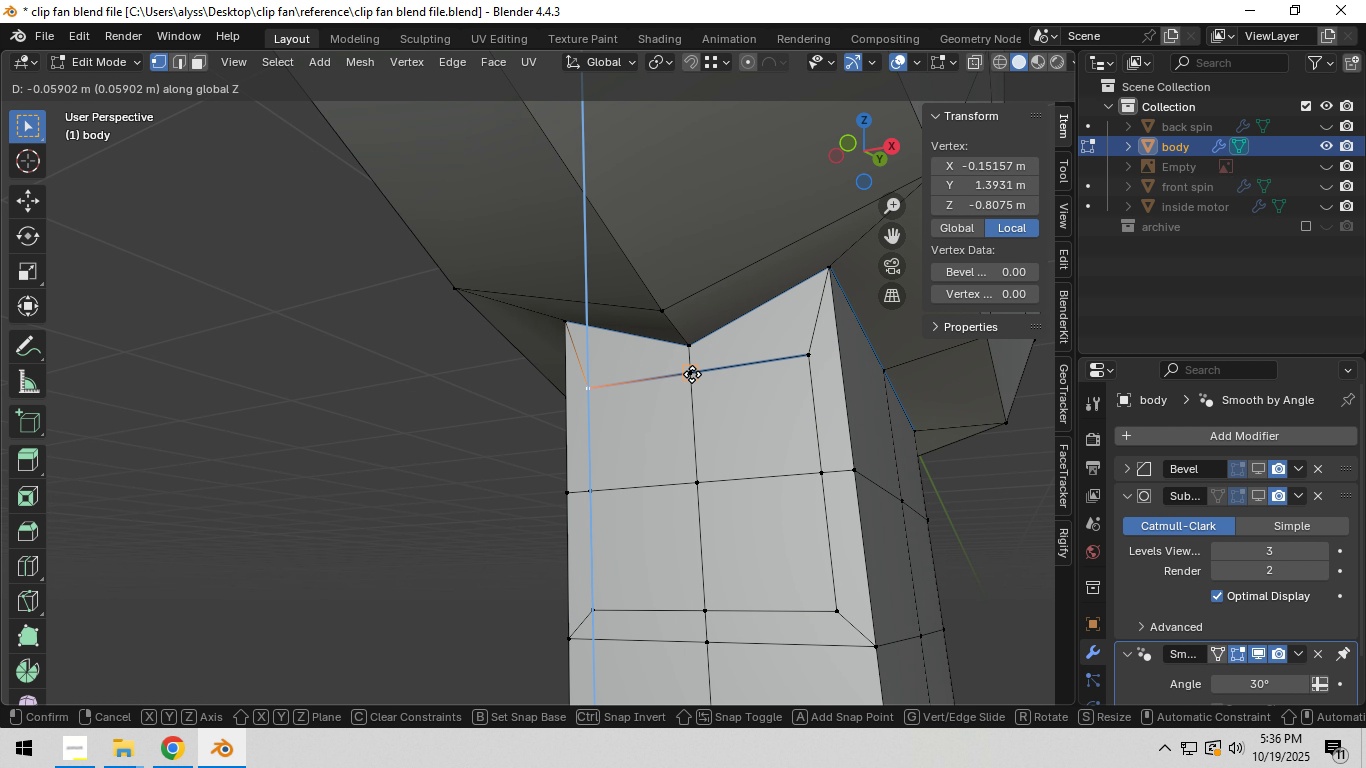 
hold_key(key=ControlLeft, duration=0.49)
left_click([692, 374])
 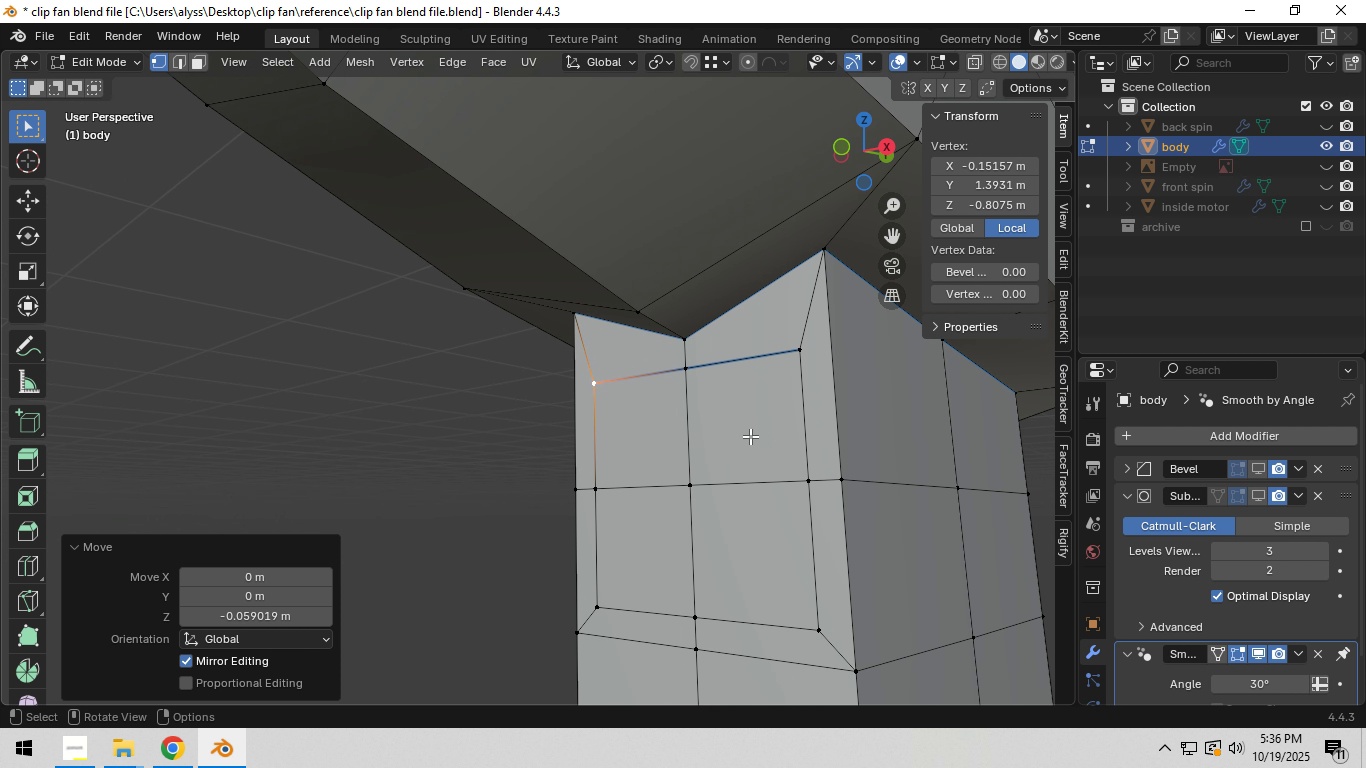 
key(3)
 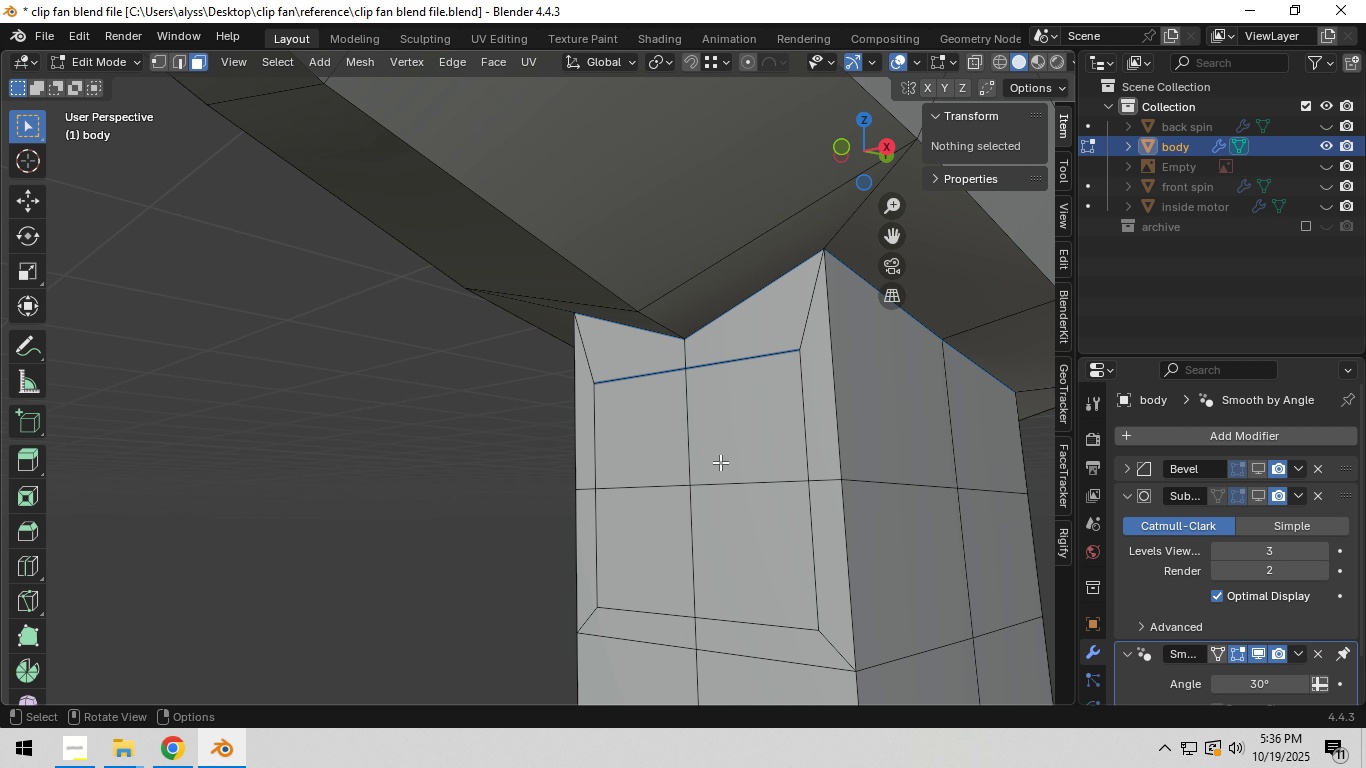 
left_click([720, 462])
 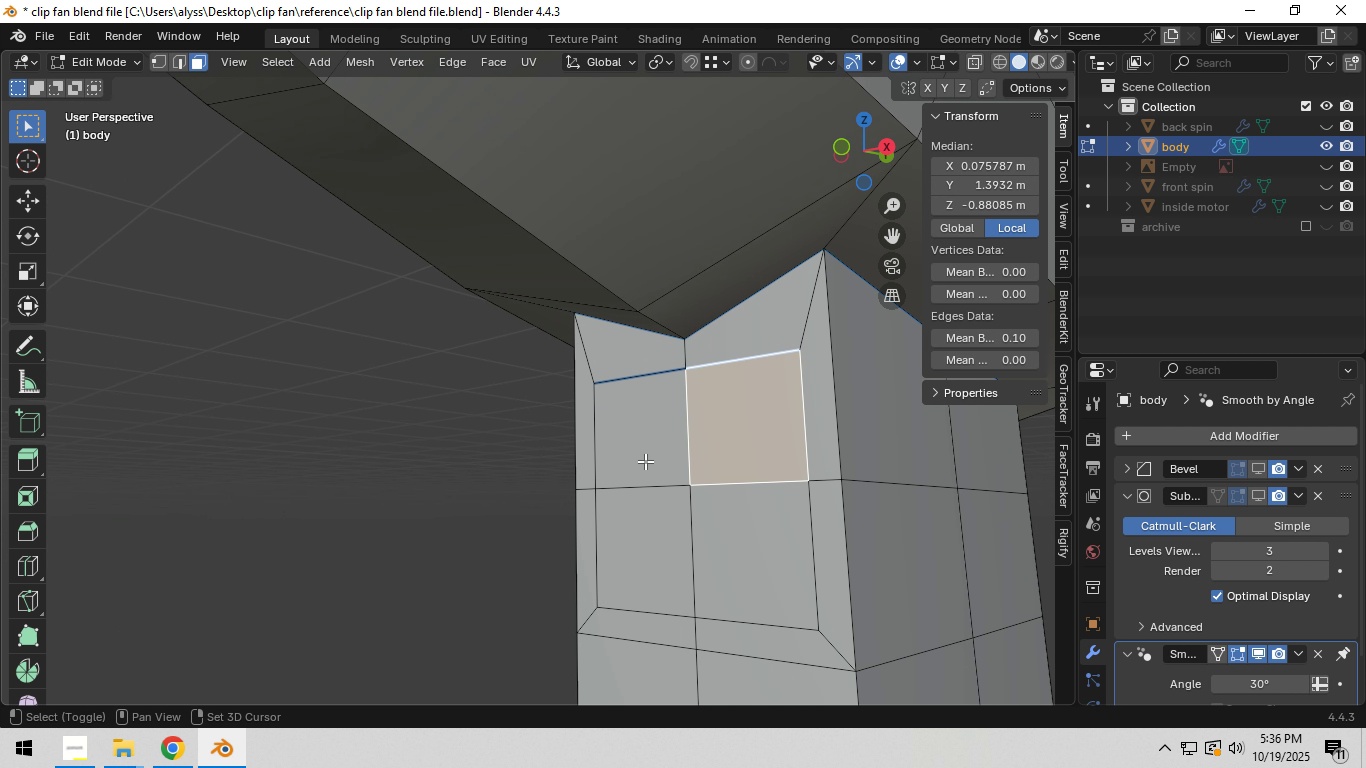 
hold_key(key=ShiftLeft, duration=0.79)
double_click([645, 461])
 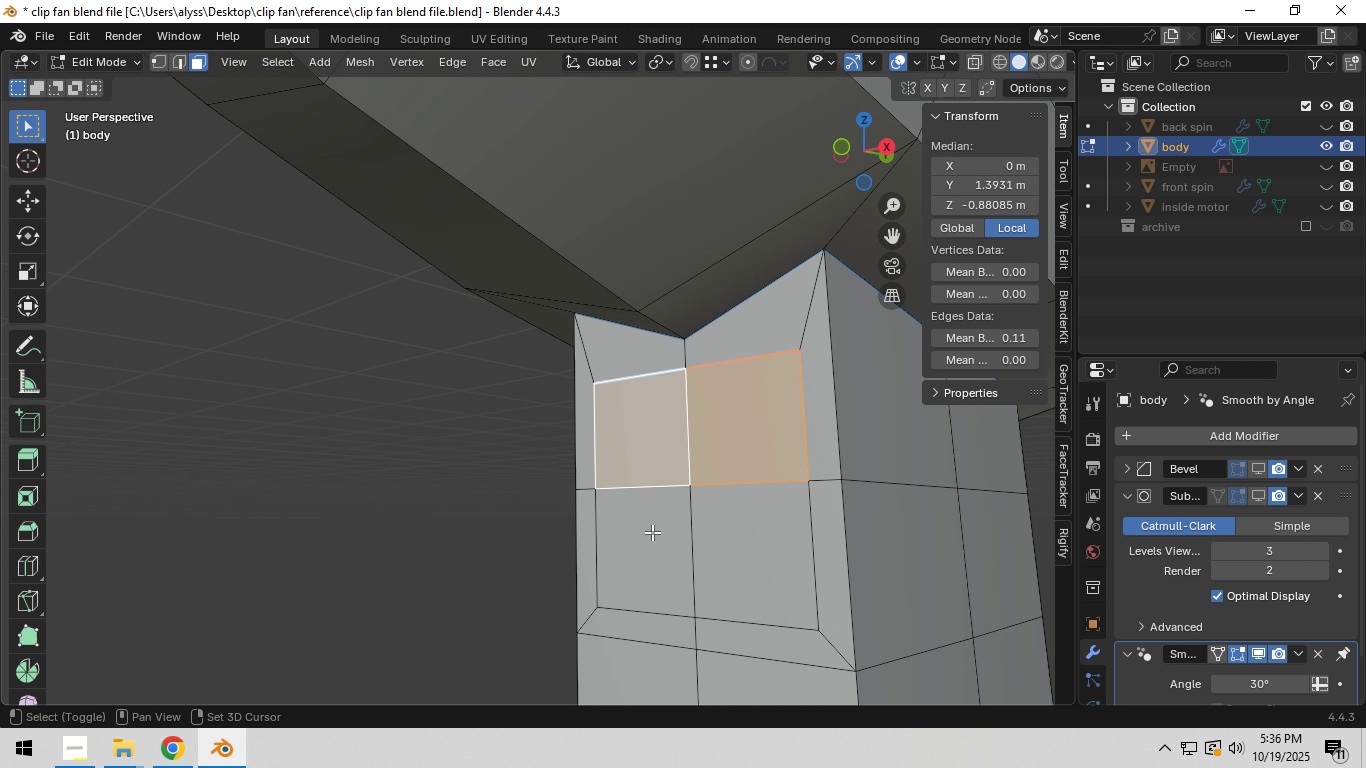 
triple_click([652, 532])
 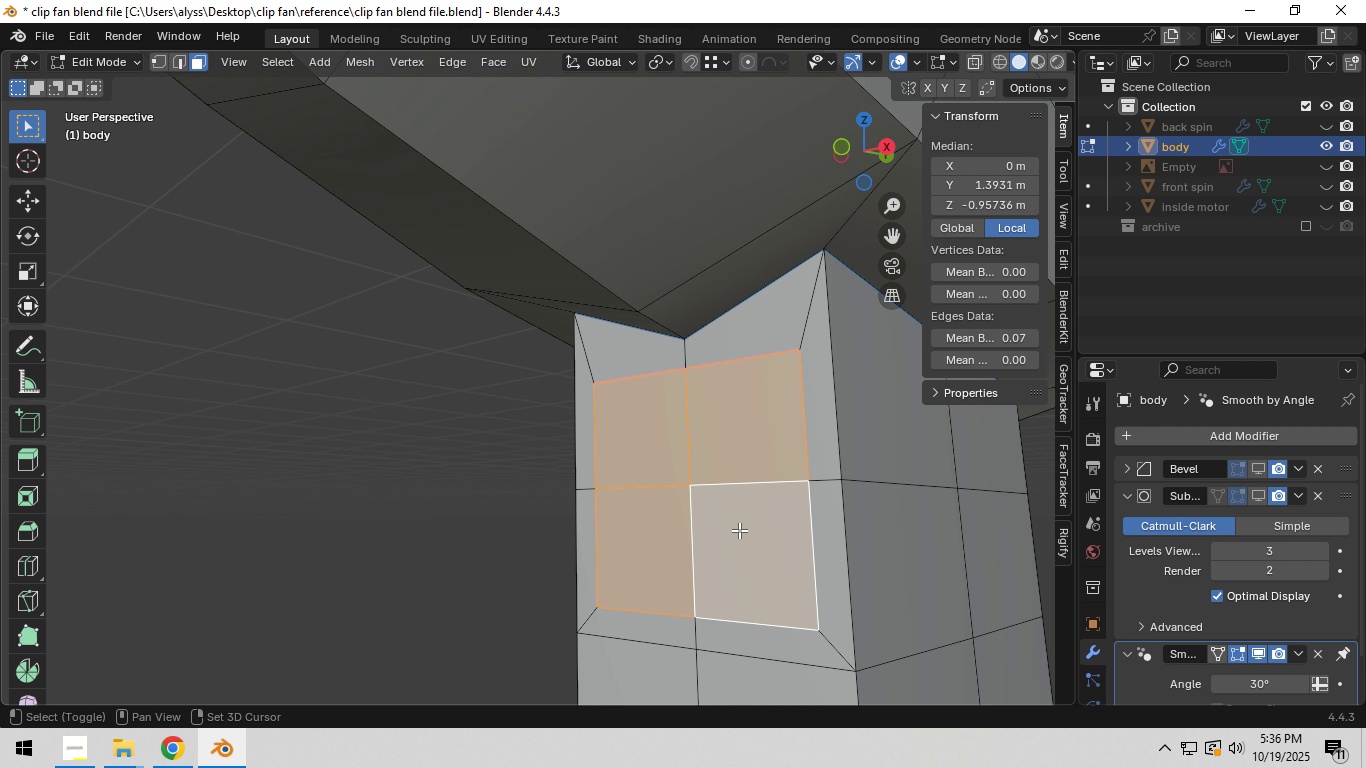 
triple_click([739, 530])
 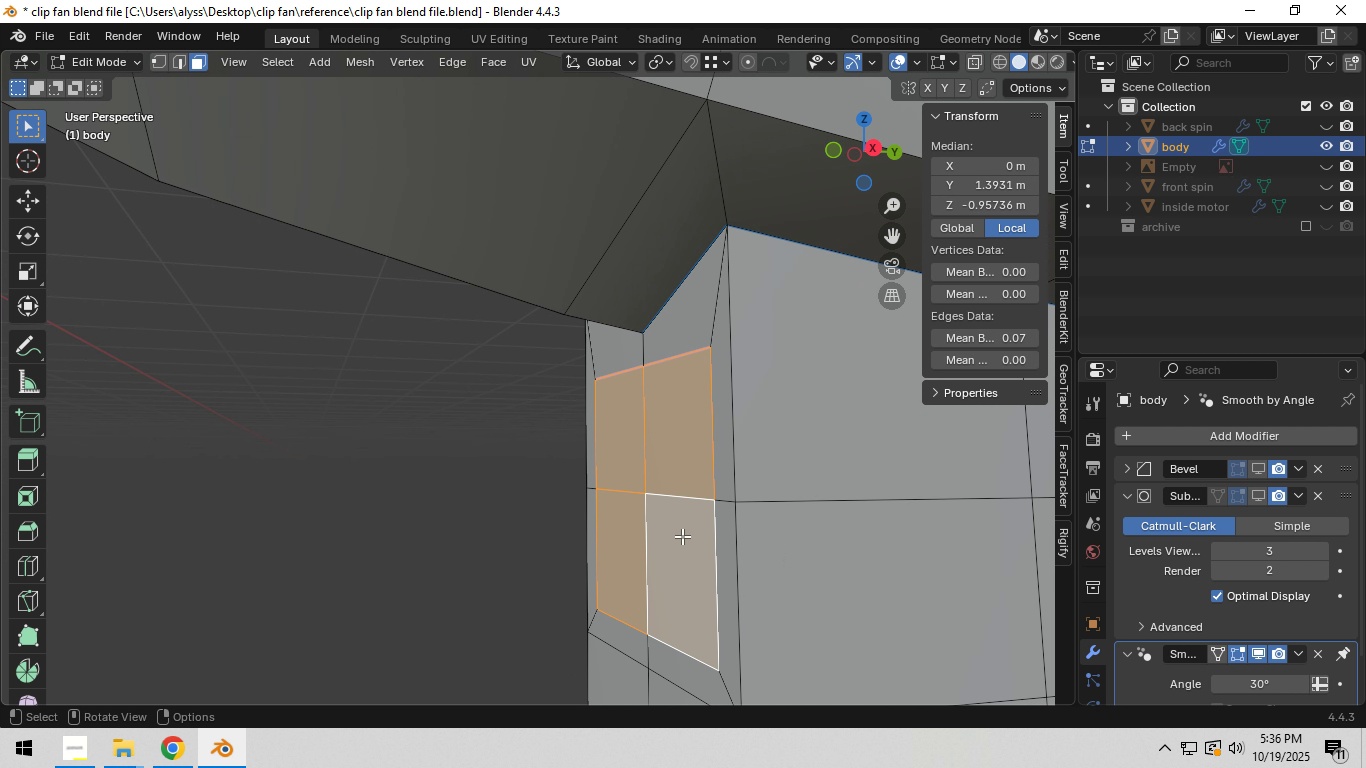 
key(E)
 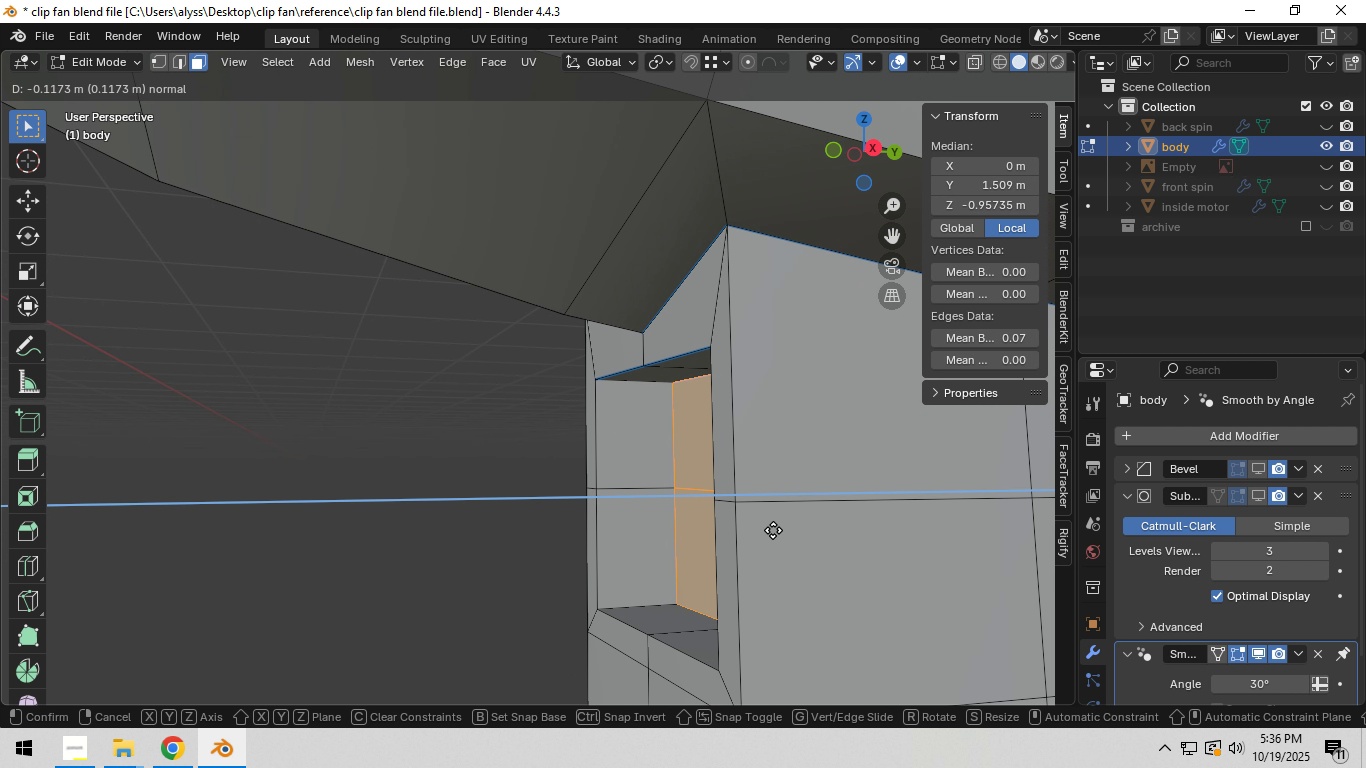 
left_click([773, 530])
 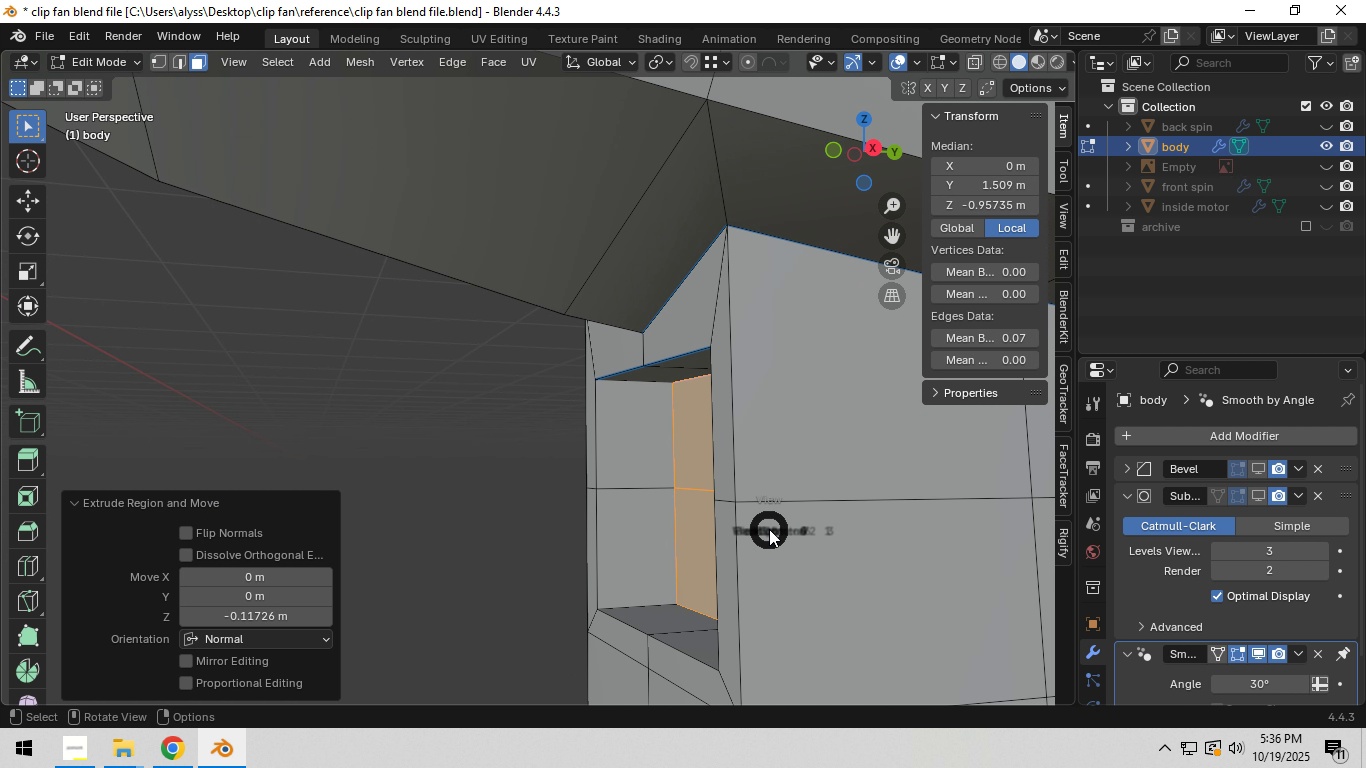 
type(`zgxy)
 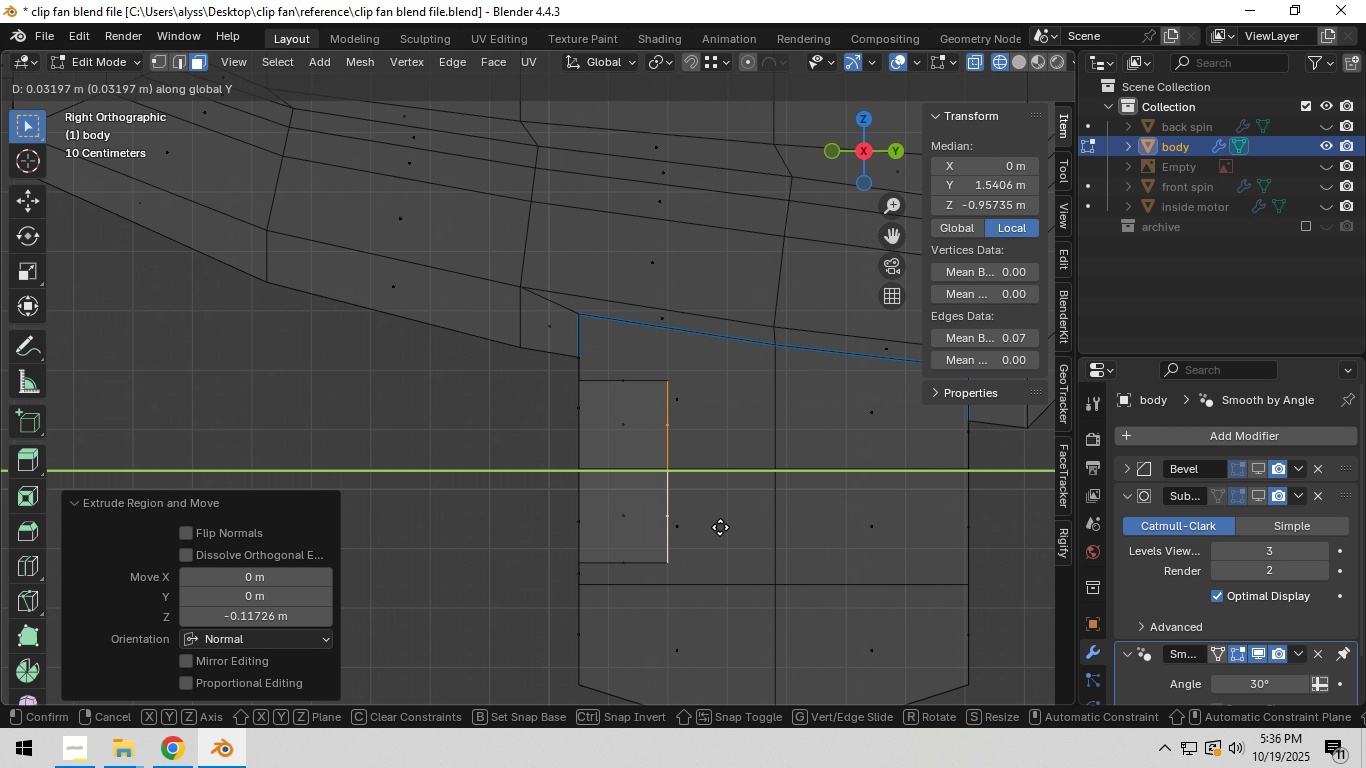 
scroll: coordinate [779, 530], scroll_direction: down, amount: 1.0
 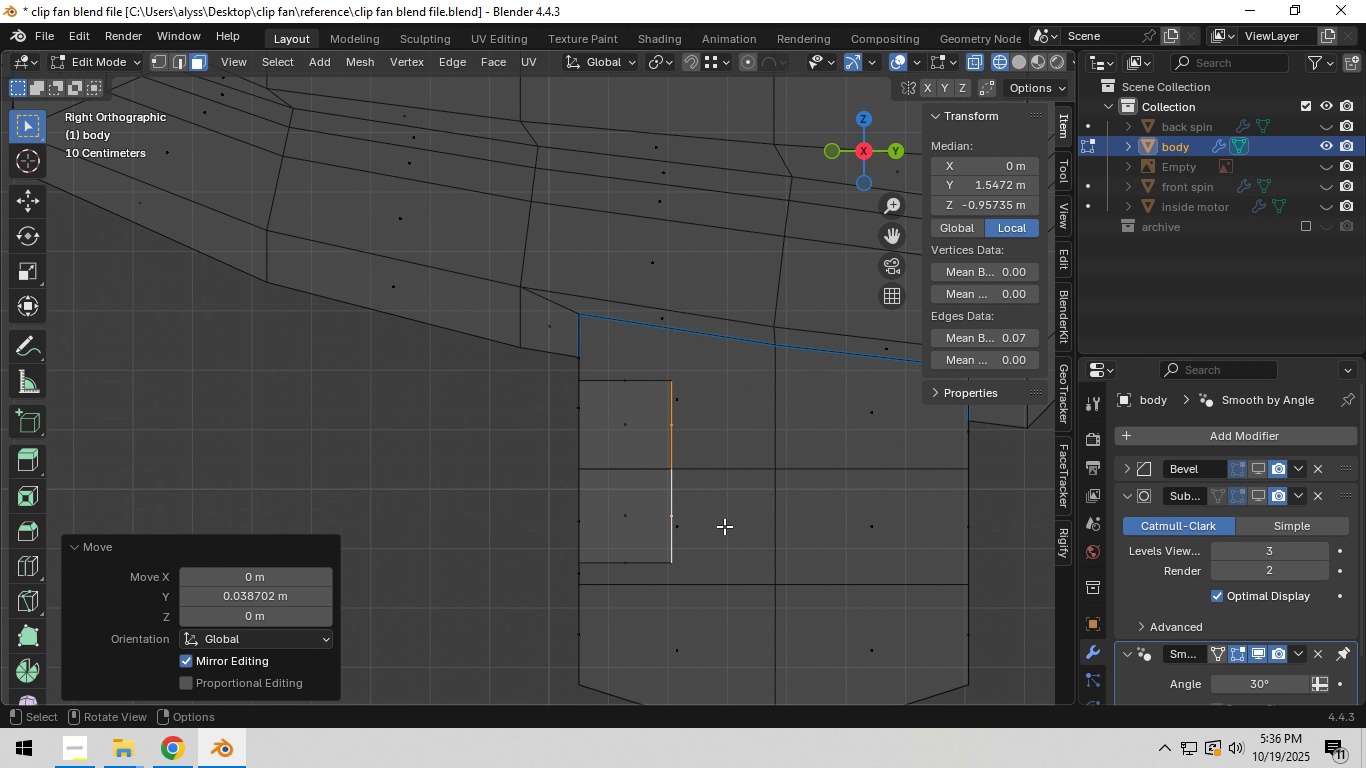 
left_click([724, 526])
 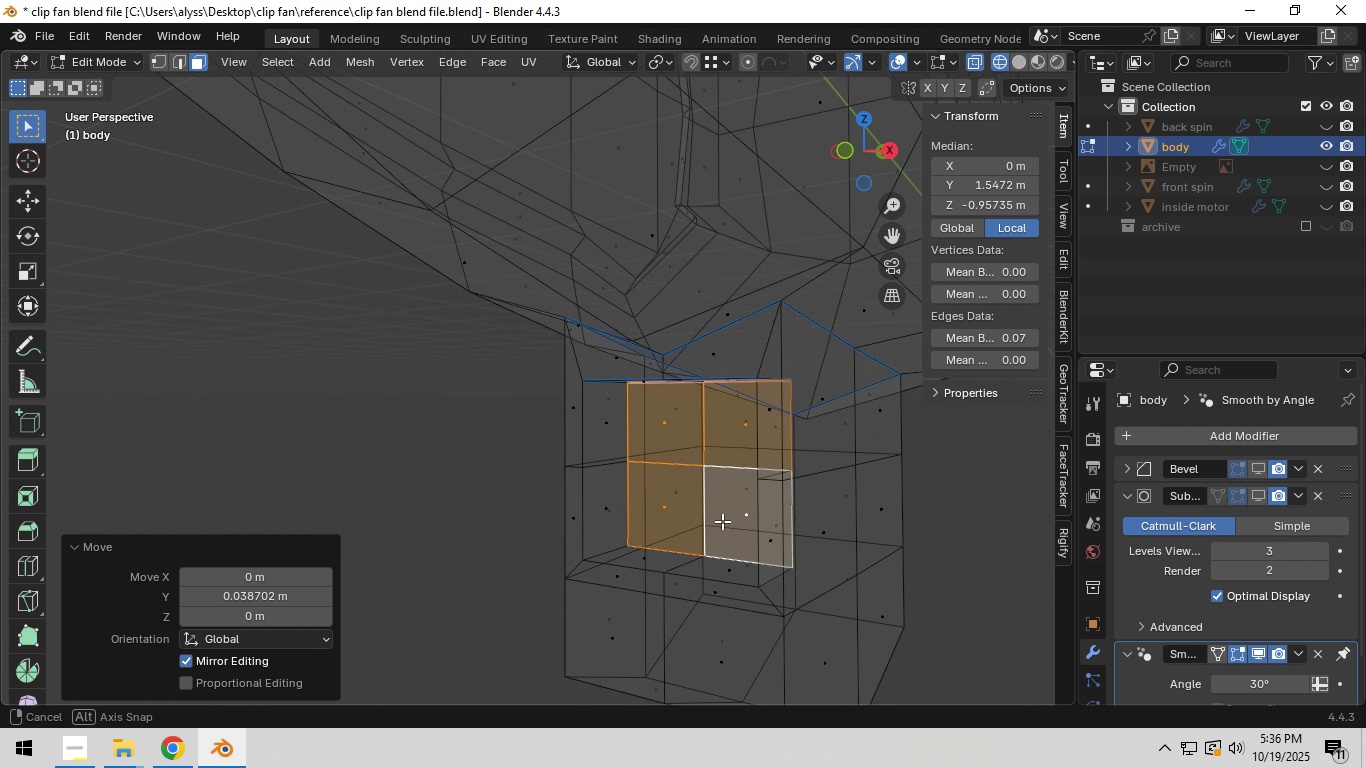 
type(z2)
 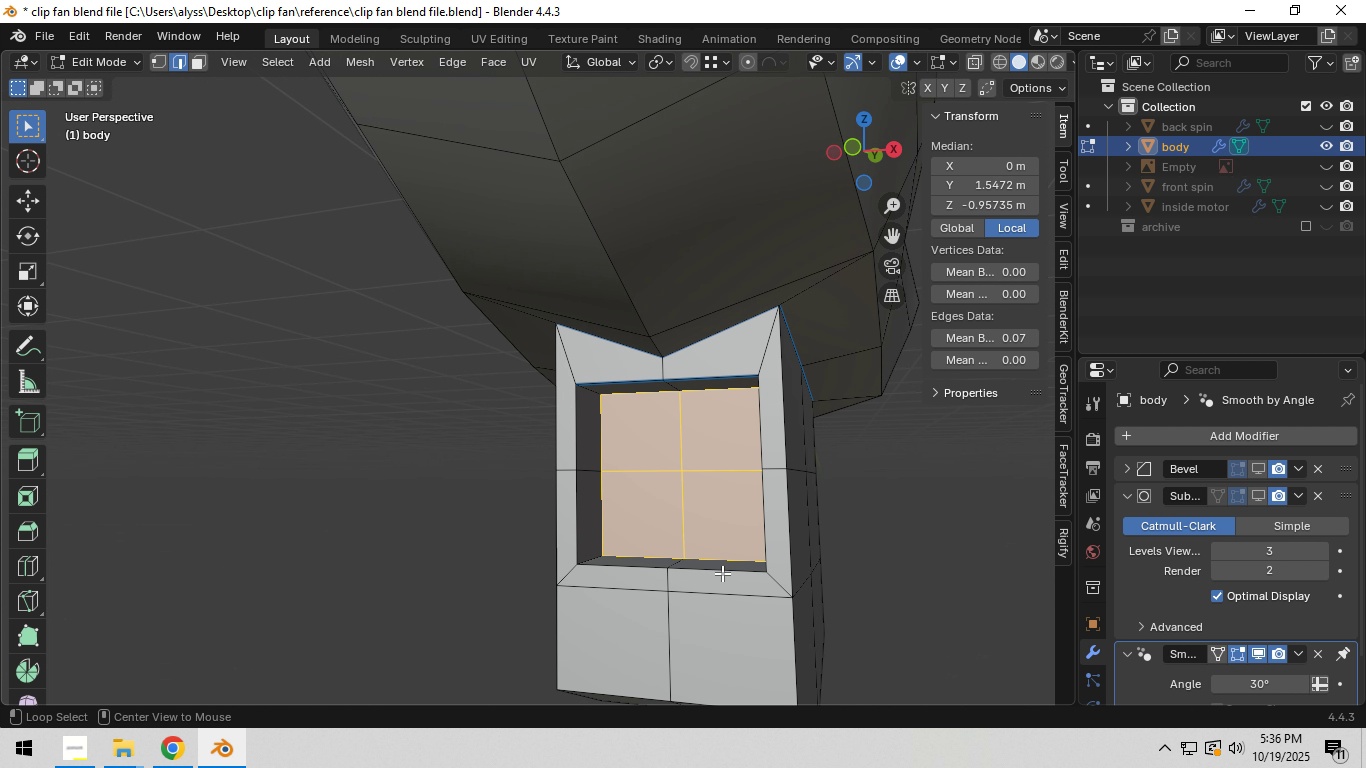 
hold_key(key=AltLeft, duration=0.67)
left_click([722, 573])
 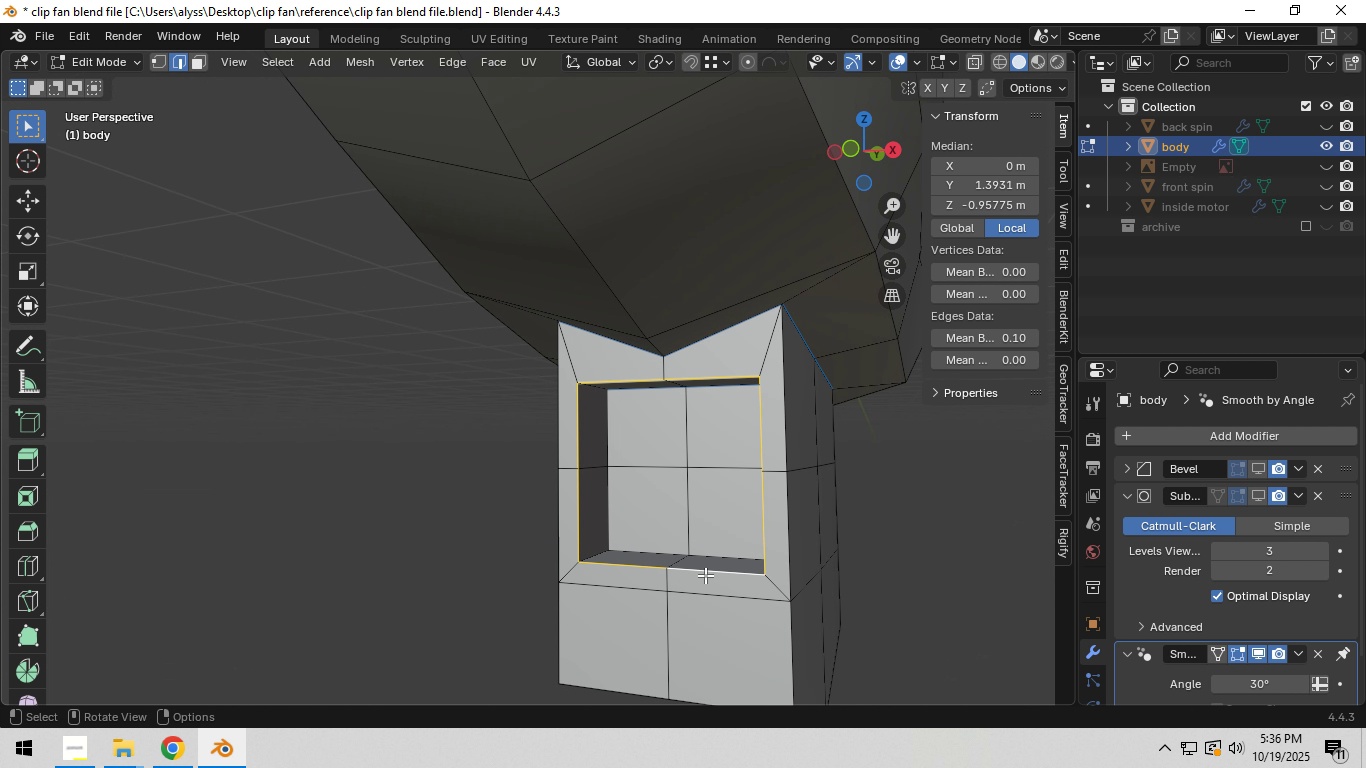 
hold_key(key=ShiftLeft, duration=1.46)
hold_key(key=AltLeft, duration=1.24)
left_click([648, 554])
 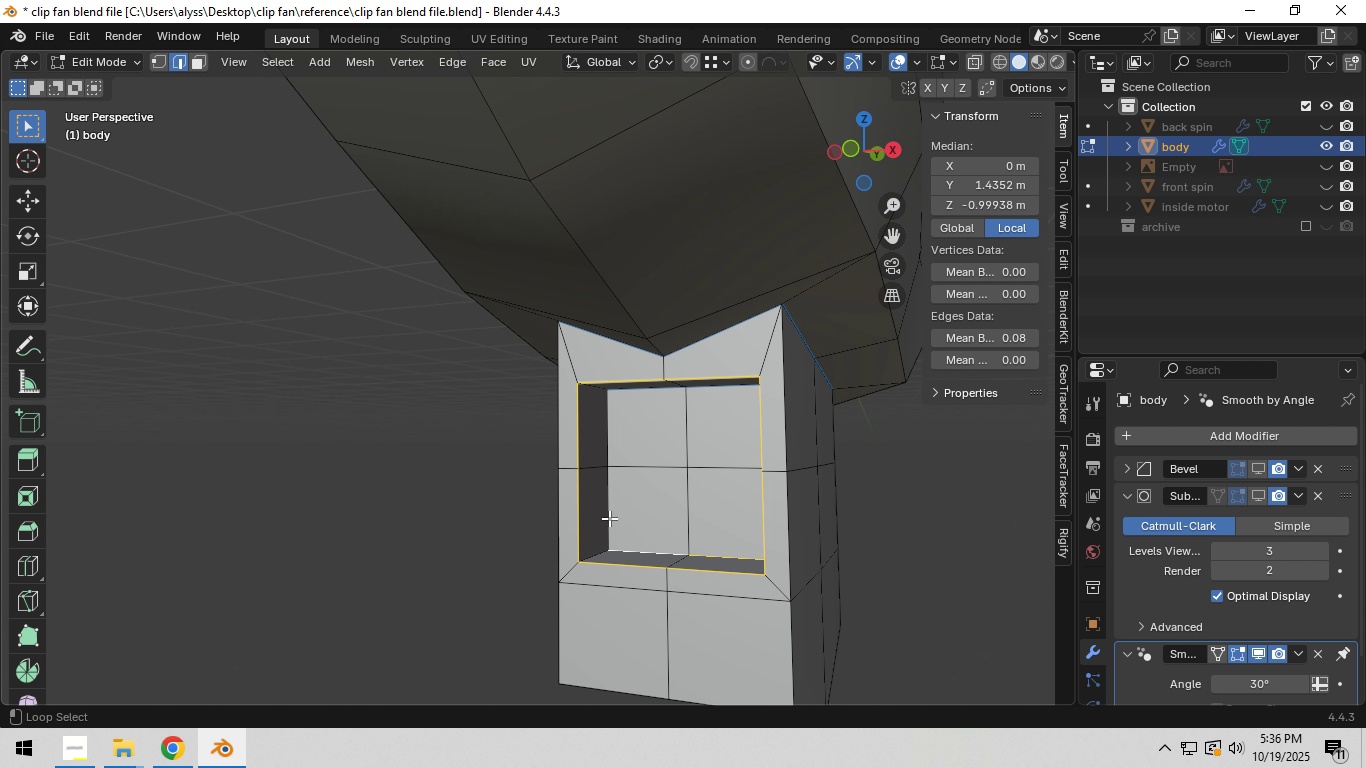 
left_click([606, 517])
 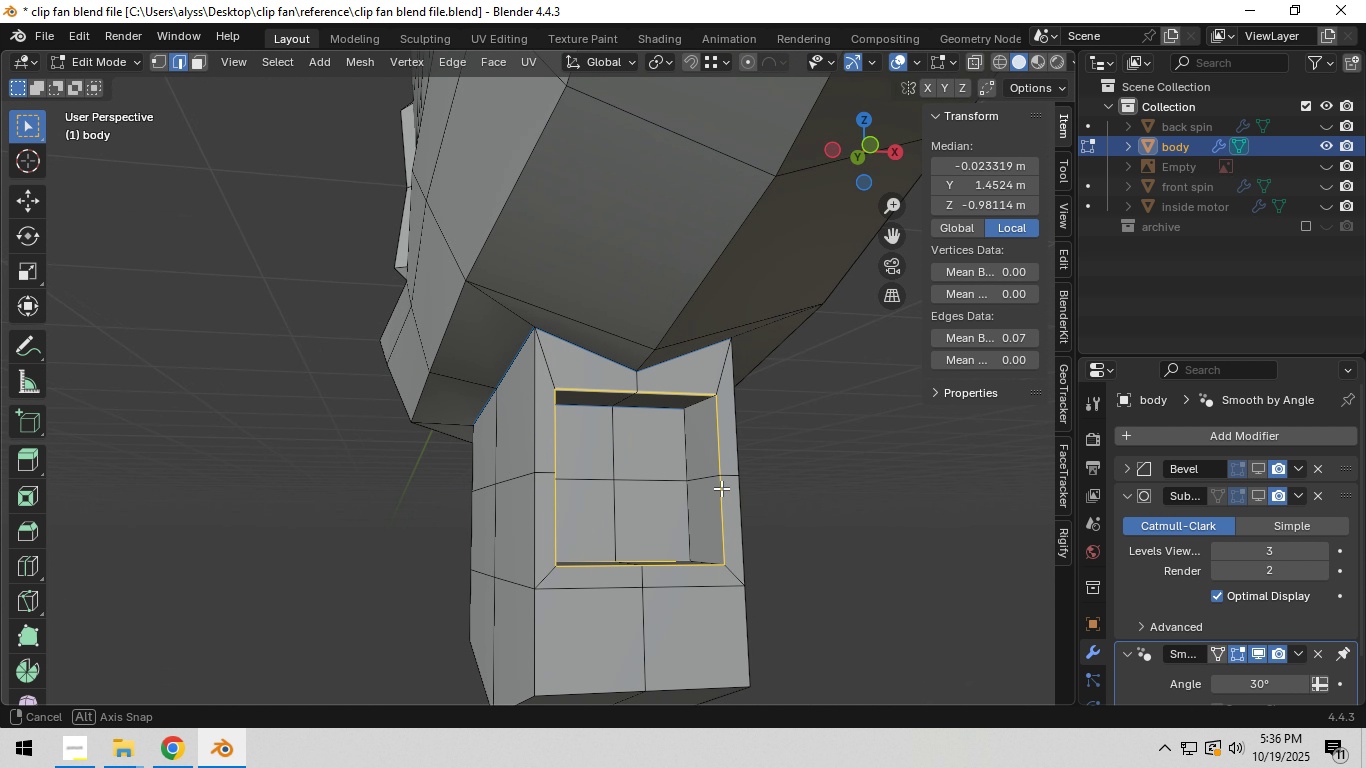 
hold_key(key=ShiftLeft, duration=1.36)
hold_key(key=AltLeft, duration=1.26)
left_click([687, 510])
 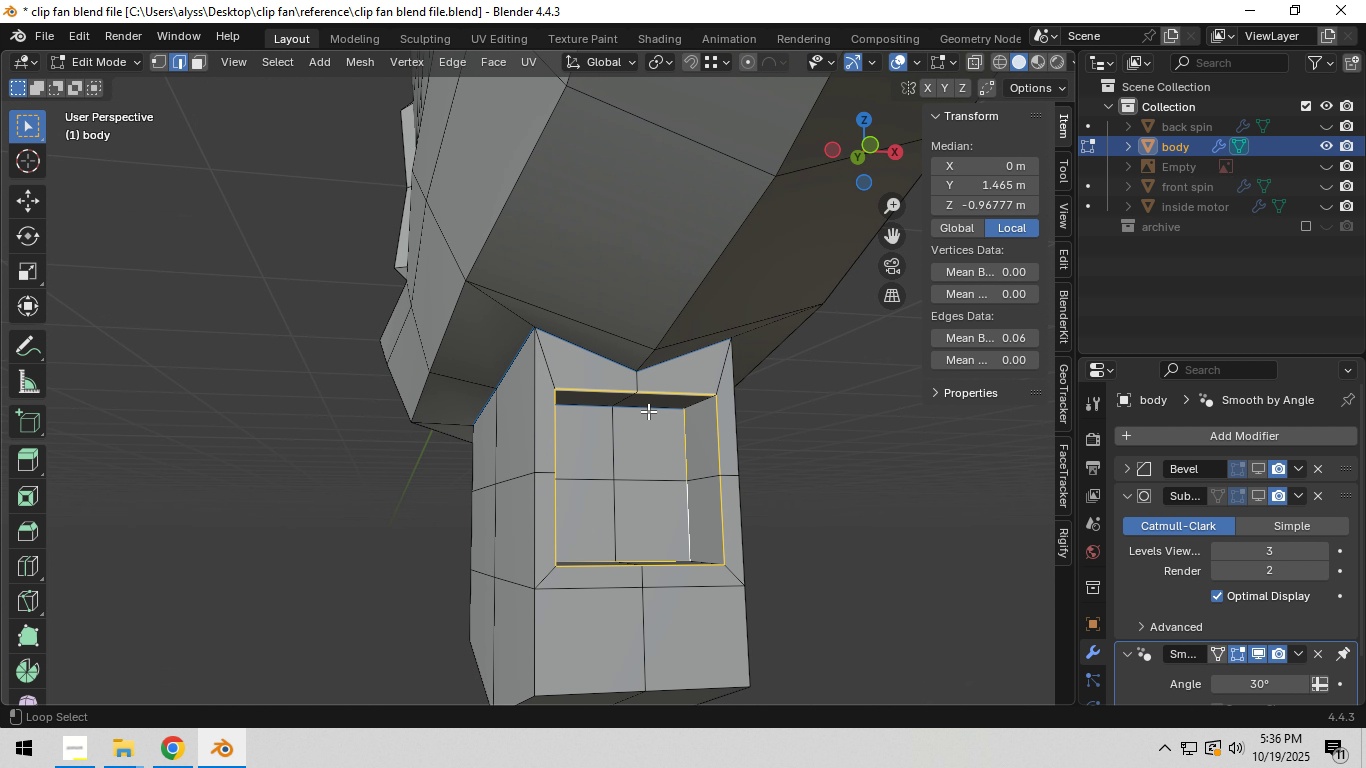 
left_click([648, 411])
 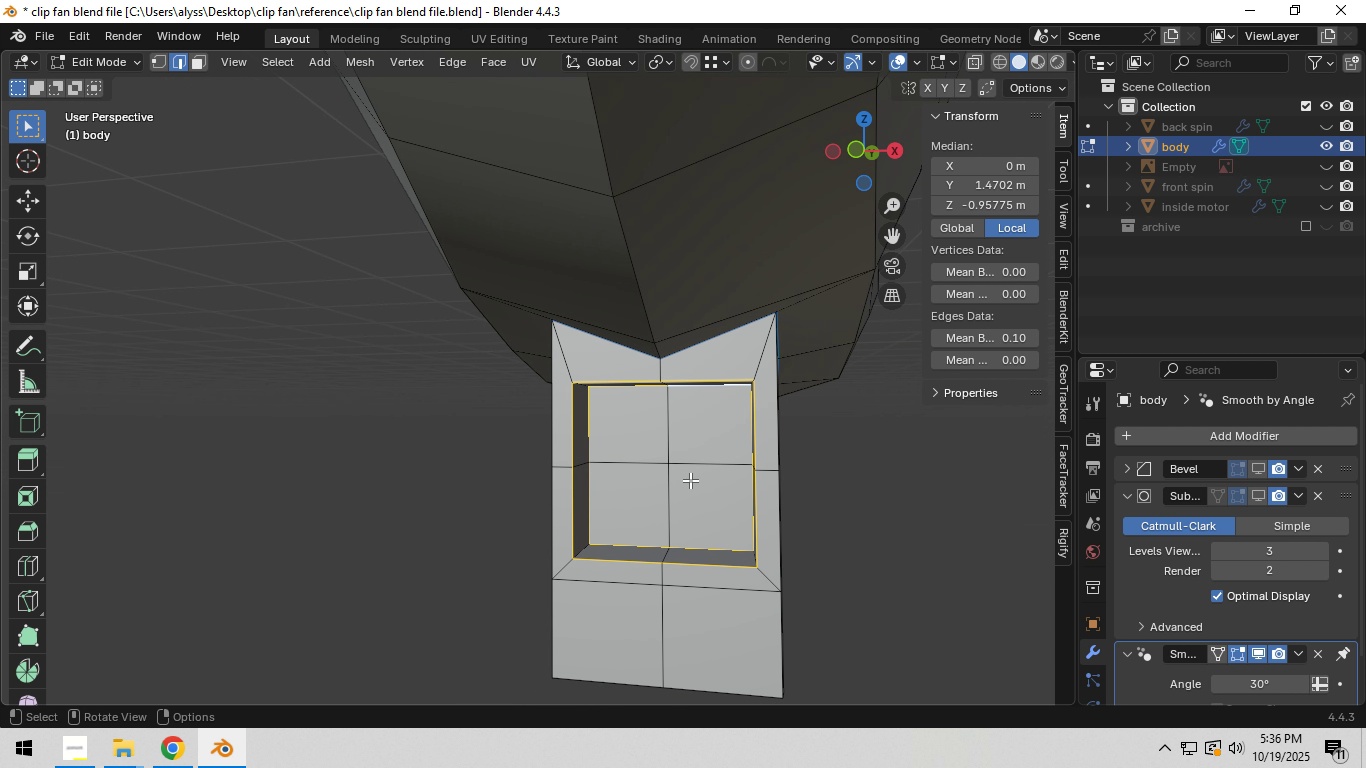 
hold_key(key=ShiftLeft, duration=1.5)
left_click([765, 577])
 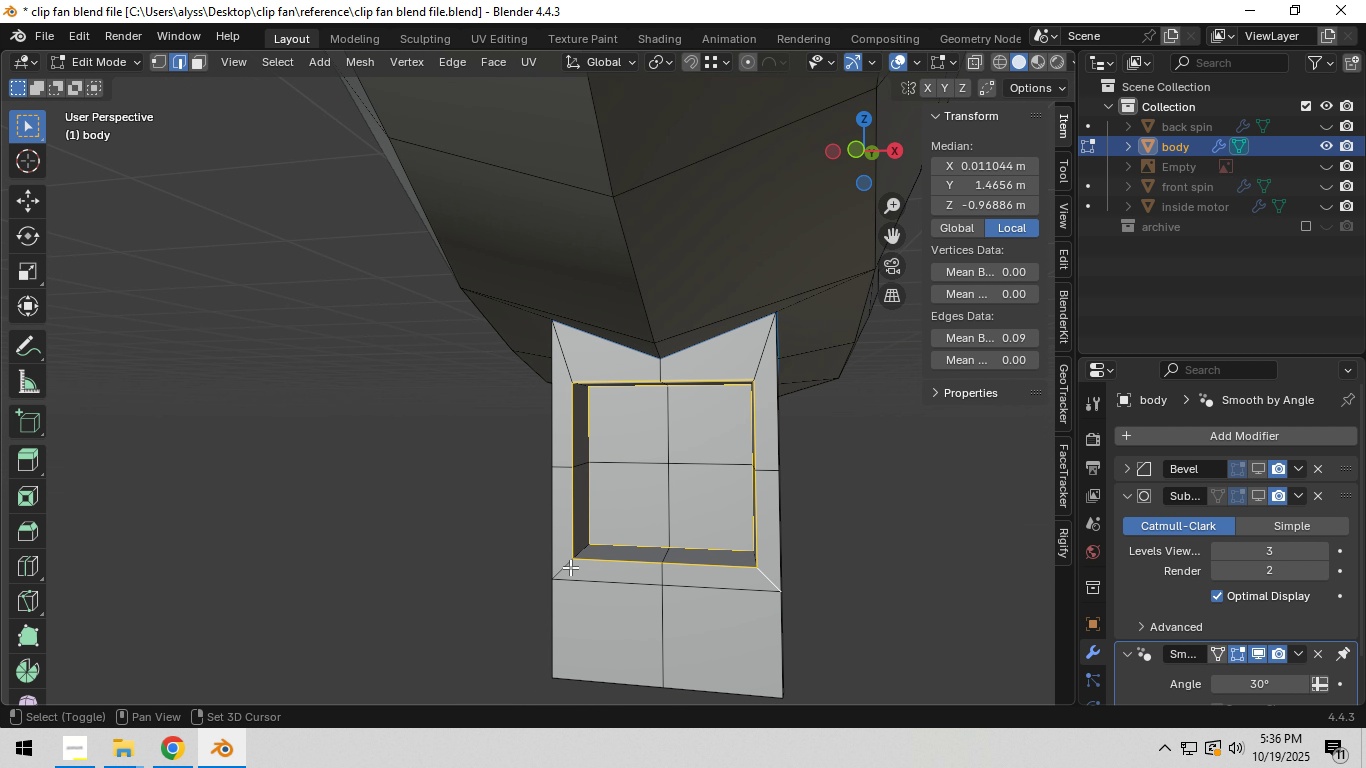 
hold_key(key=ShiftLeft, duration=0.94)
left_click([767, 574])
 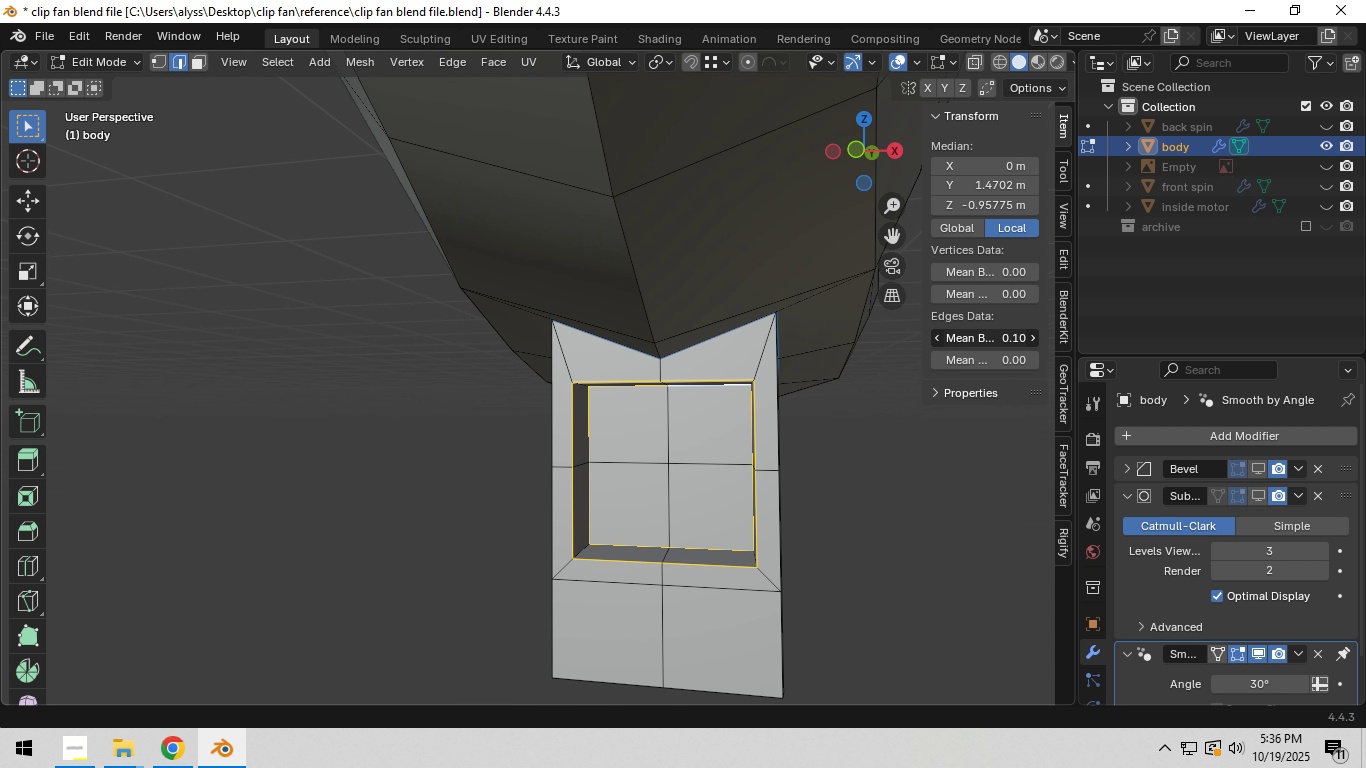 
left_click_drag(start_coordinate=[1005, 335], to_coordinate=[819, 355])
 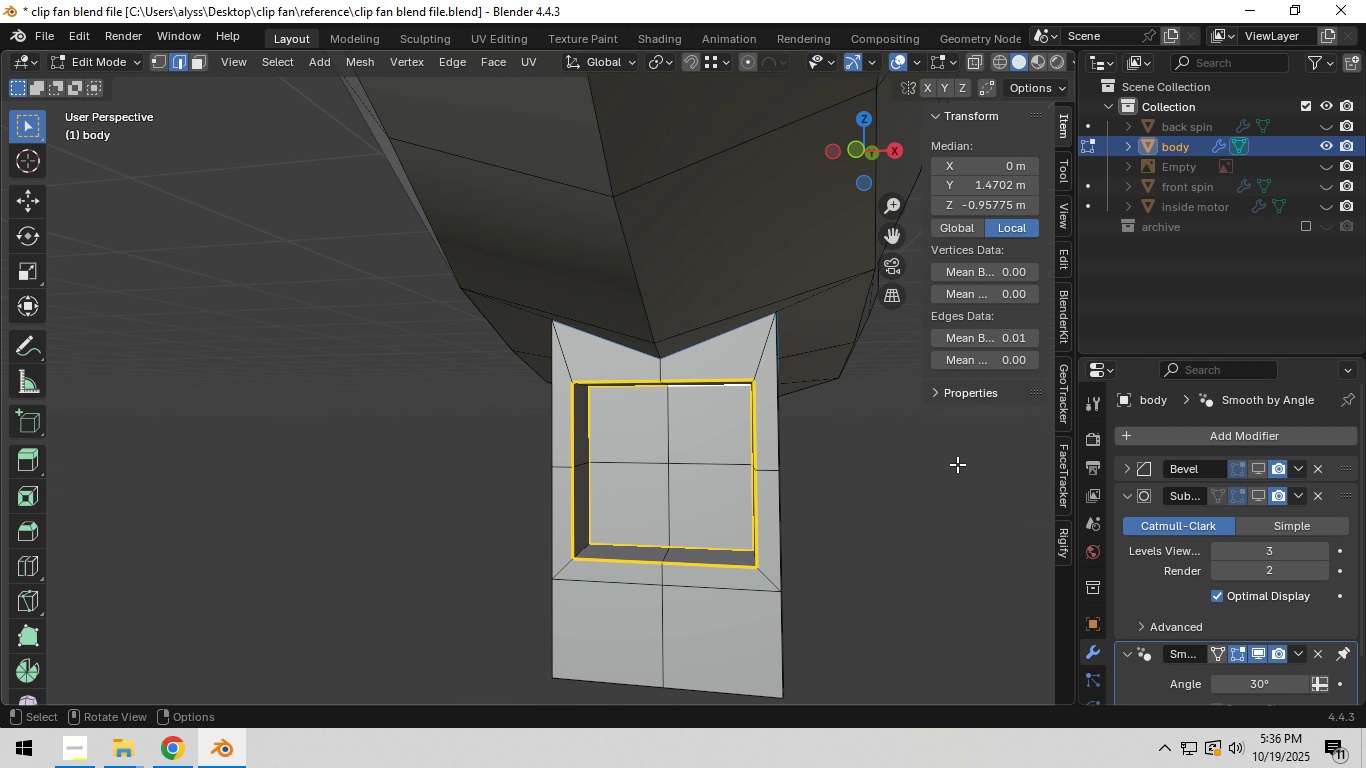 
double_click([943, 516])
 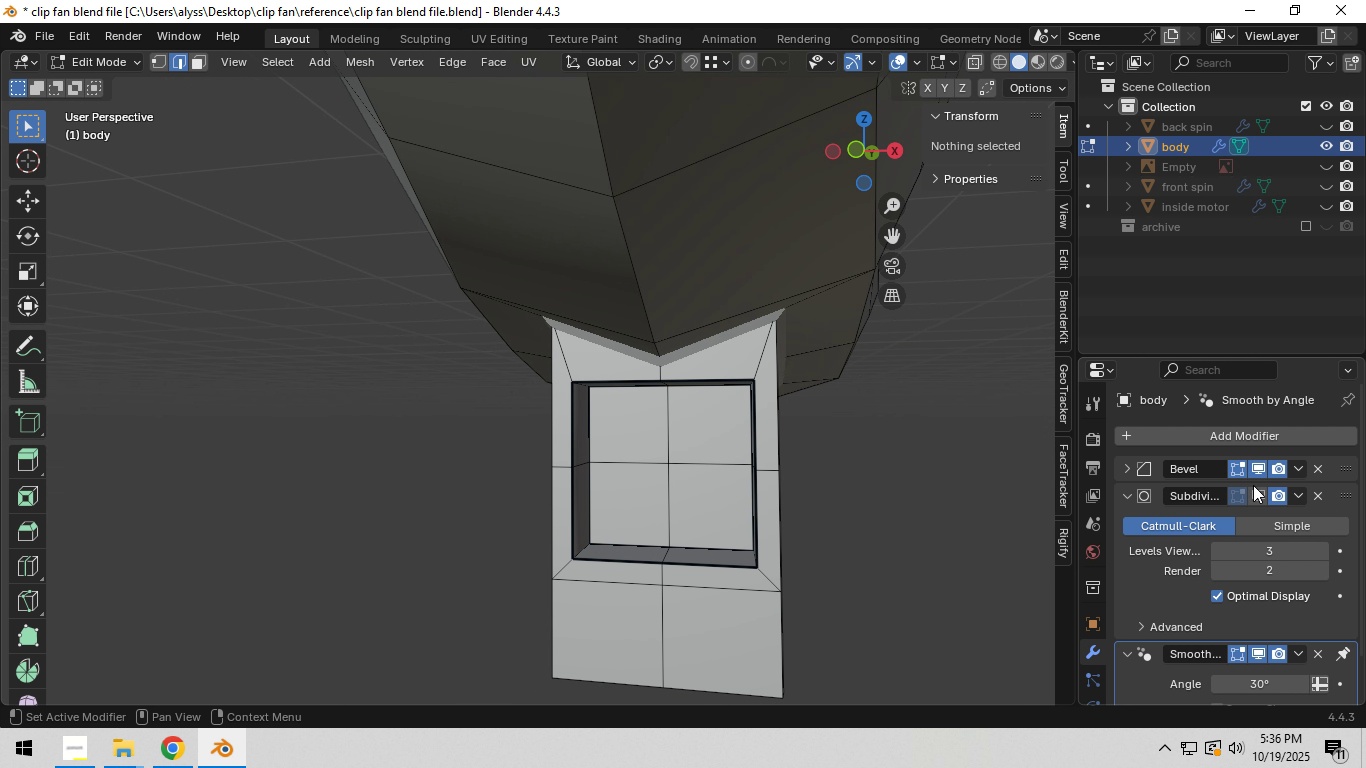 
double_click([1253, 492])
 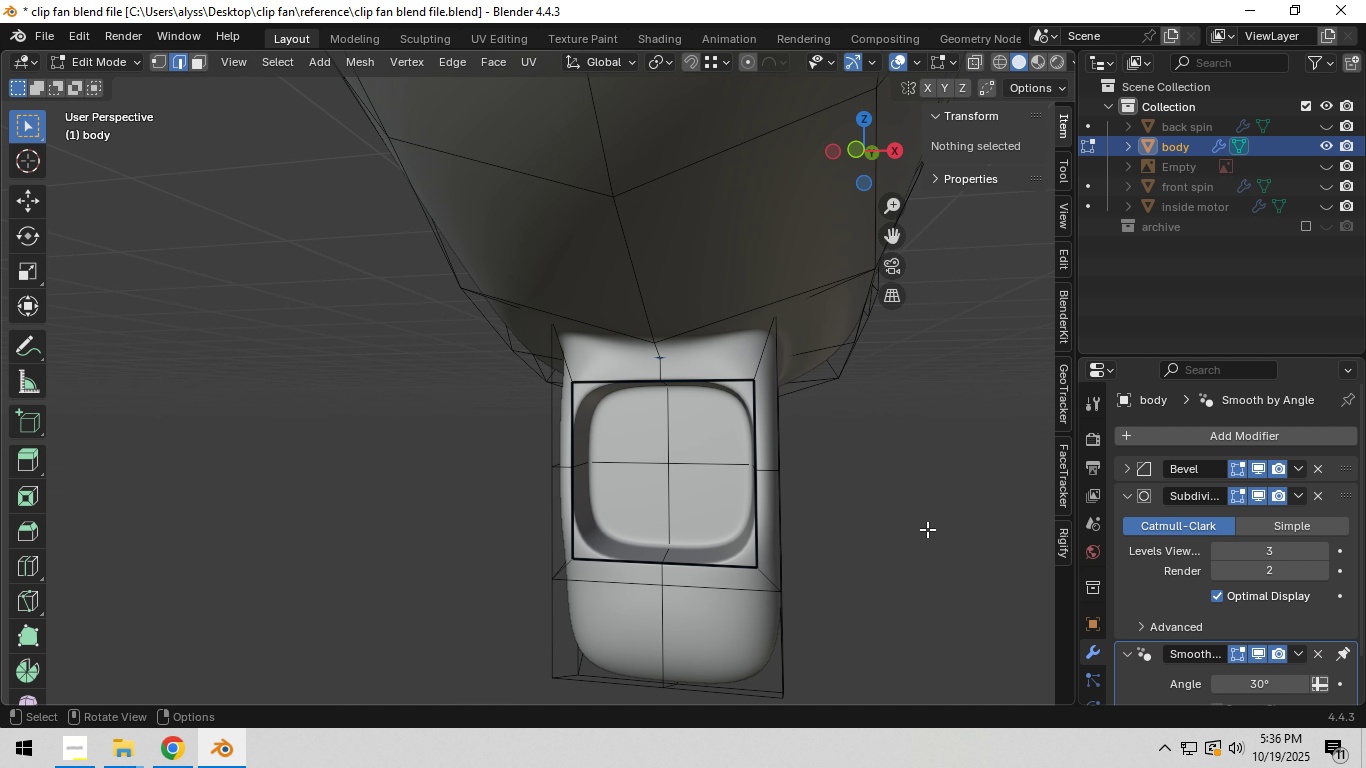 
left_click([927, 529])
 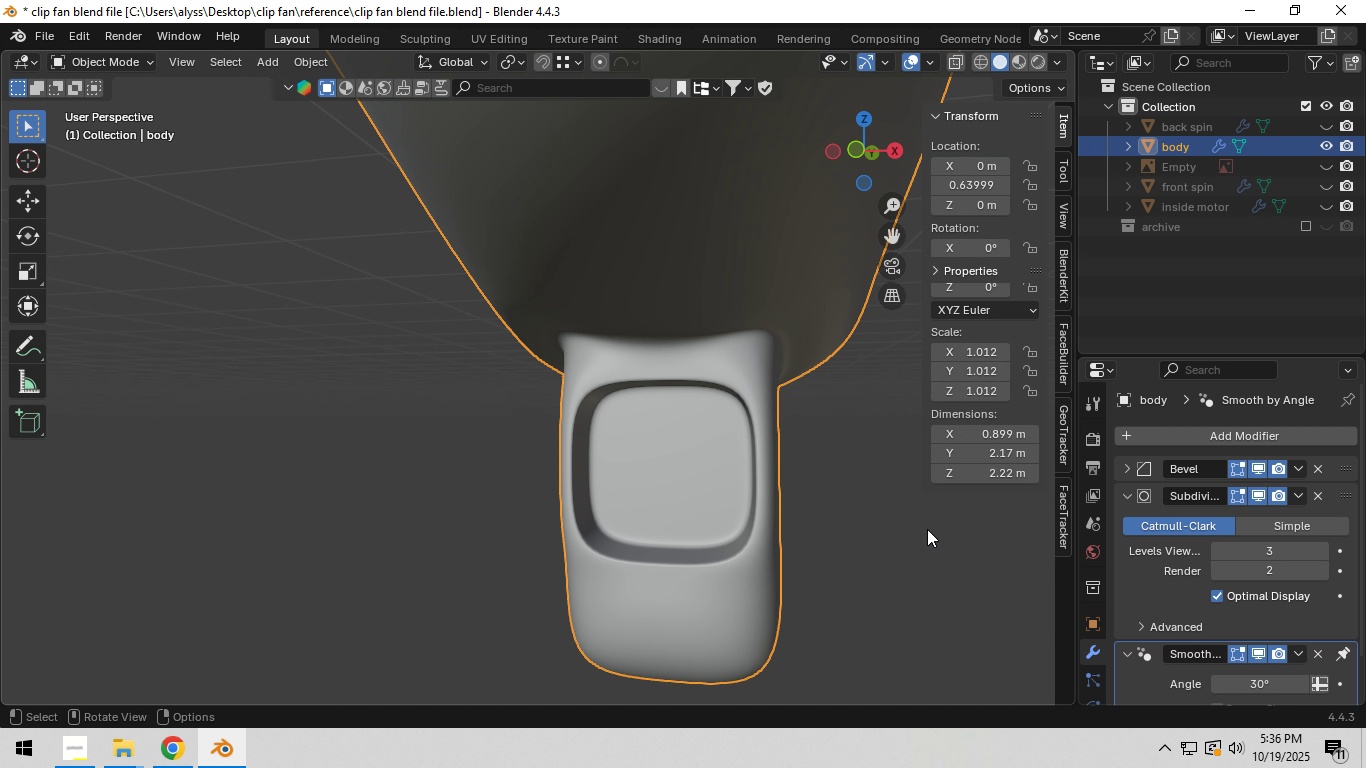 
key(Tab)
 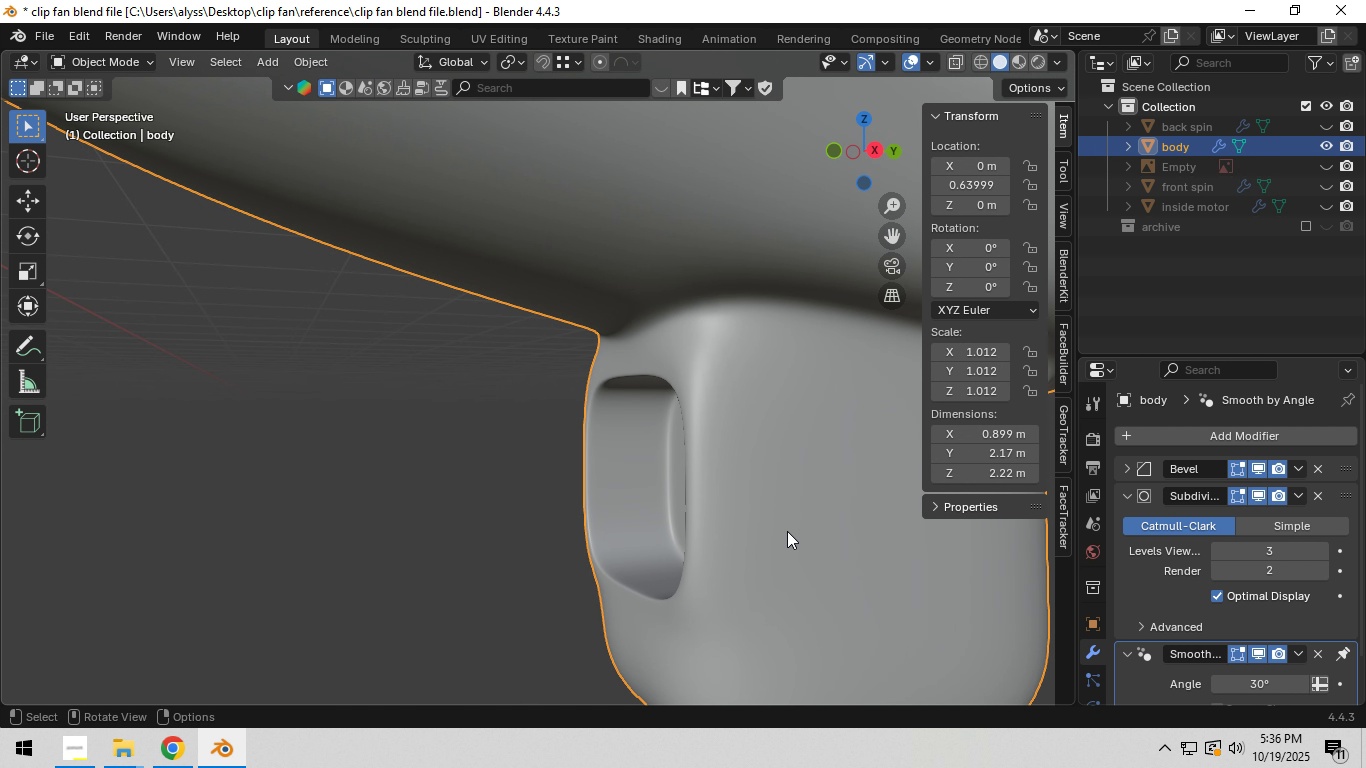 
scroll: coordinate [786, 531], scroll_direction: down, amount: 8.0
 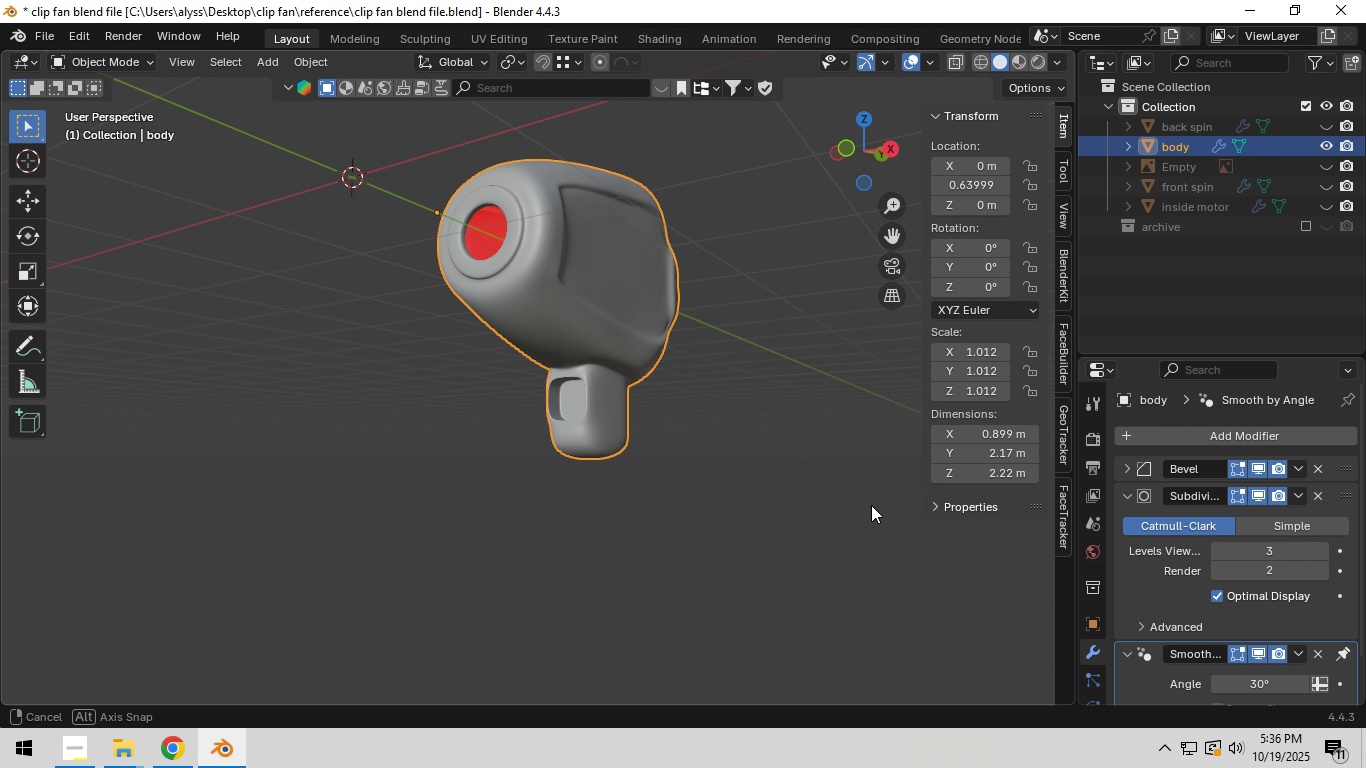 
scroll: coordinate [677, 516], scroll_direction: up, amount: 4.0
 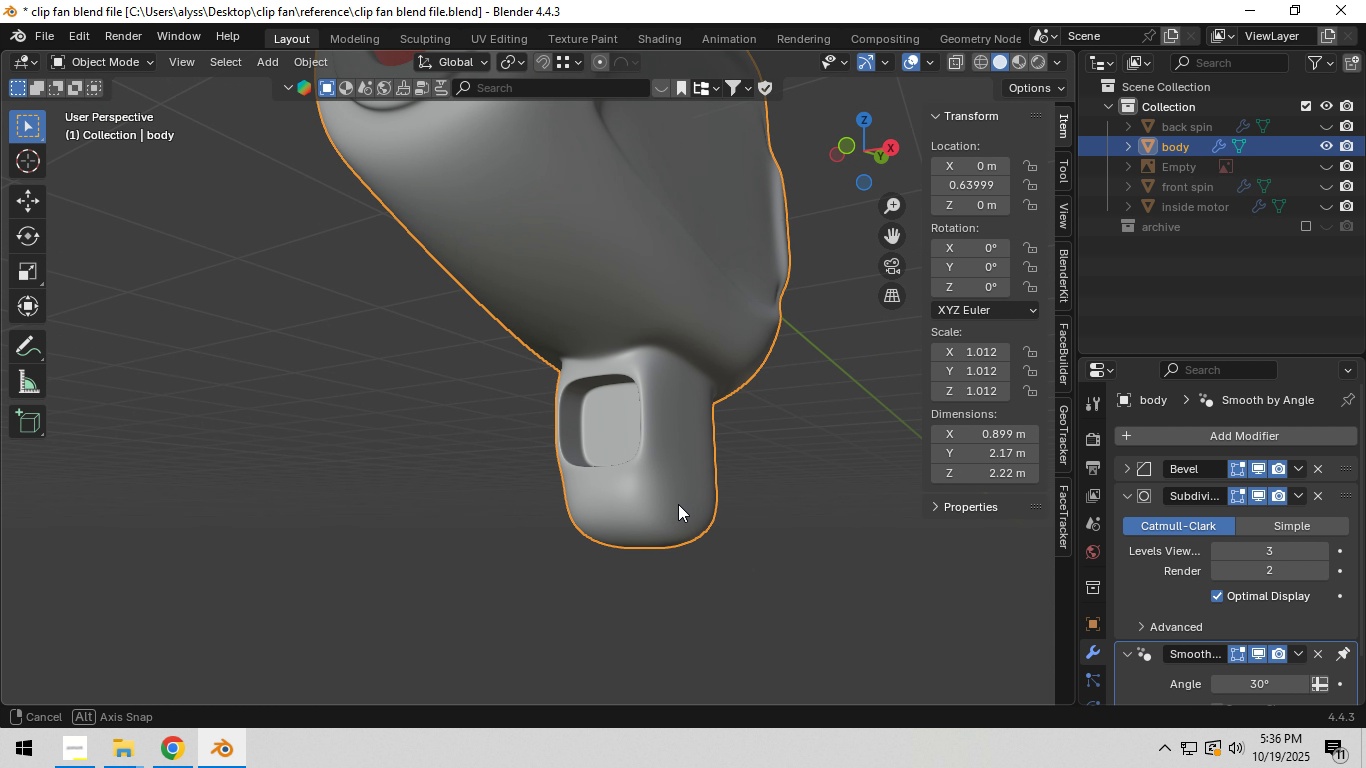 
key(Tab)
 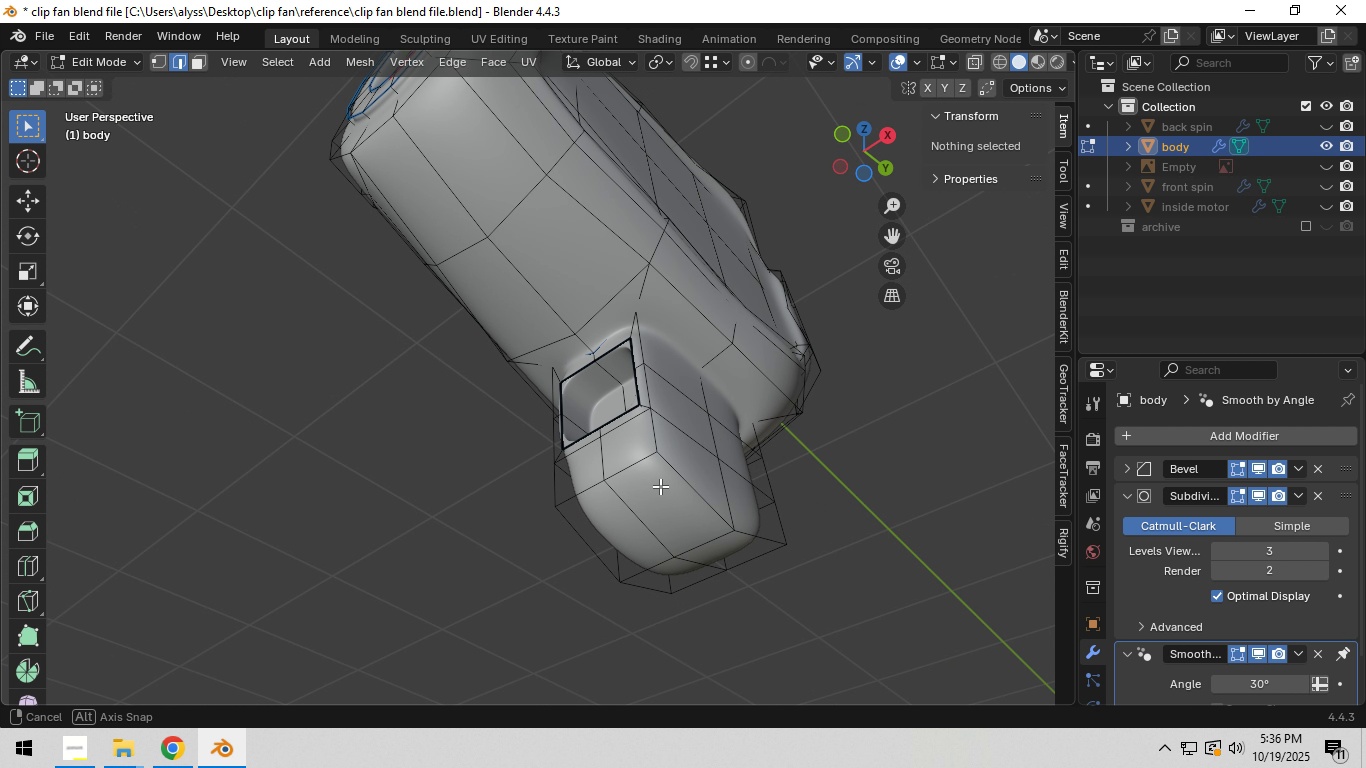 
scroll: coordinate [658, 493], scroll_direction: up, amount: 3.0
 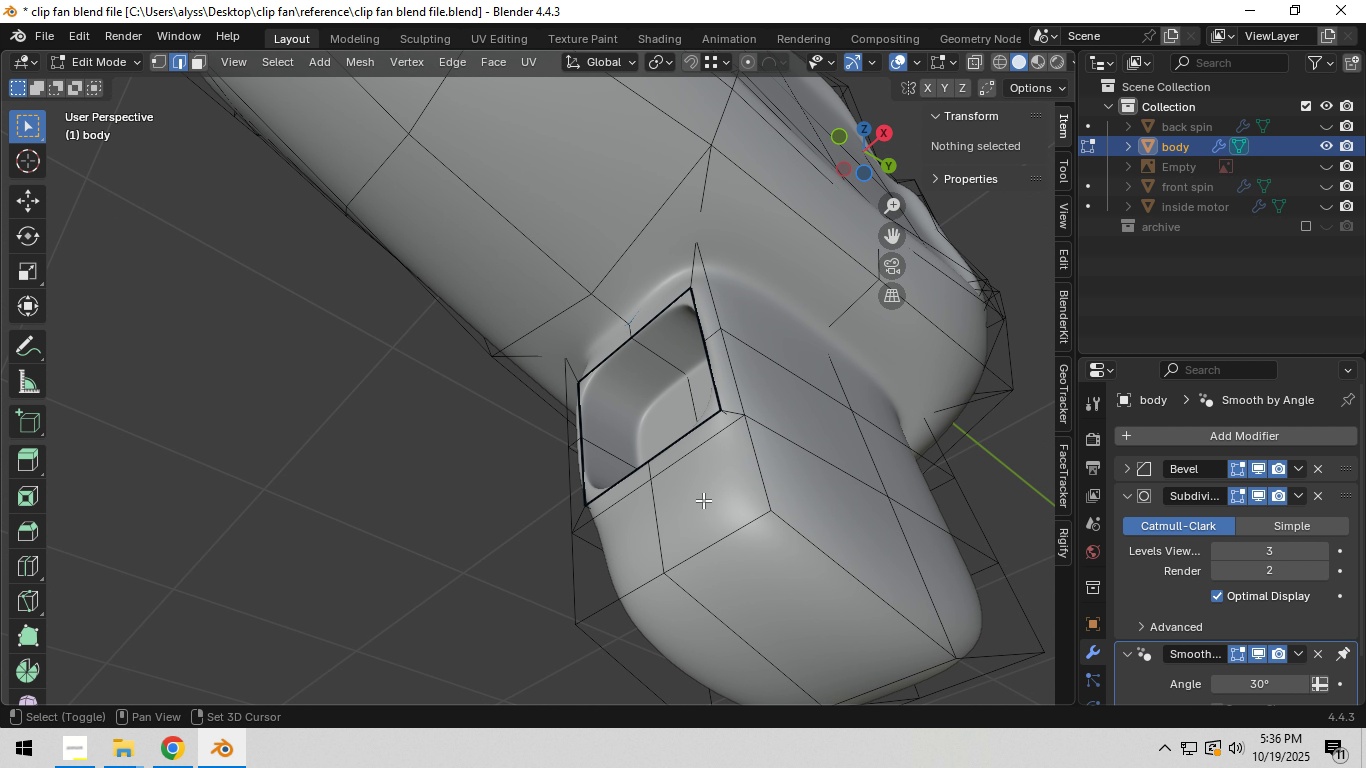 
hold_key(key=ShiftLeft, duration=0.5)
 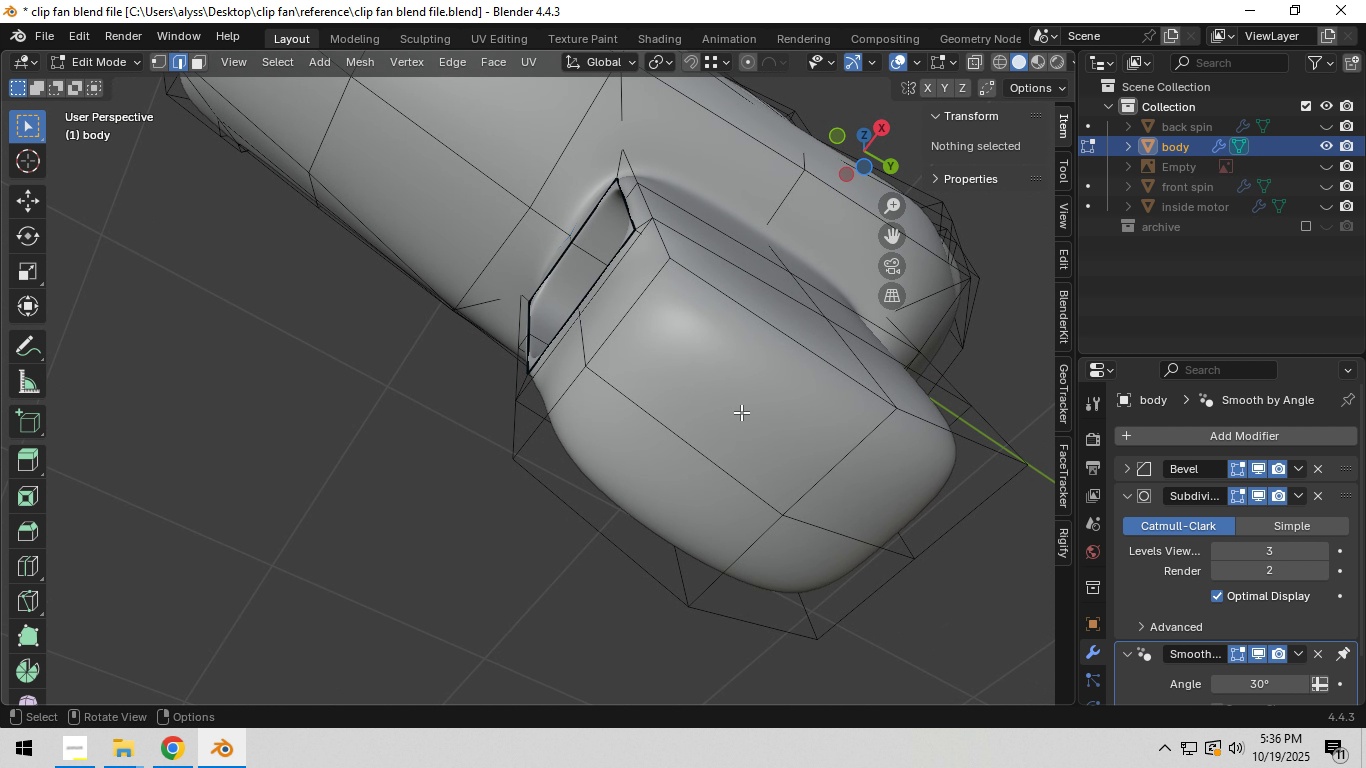 
left_click([741, 412])
 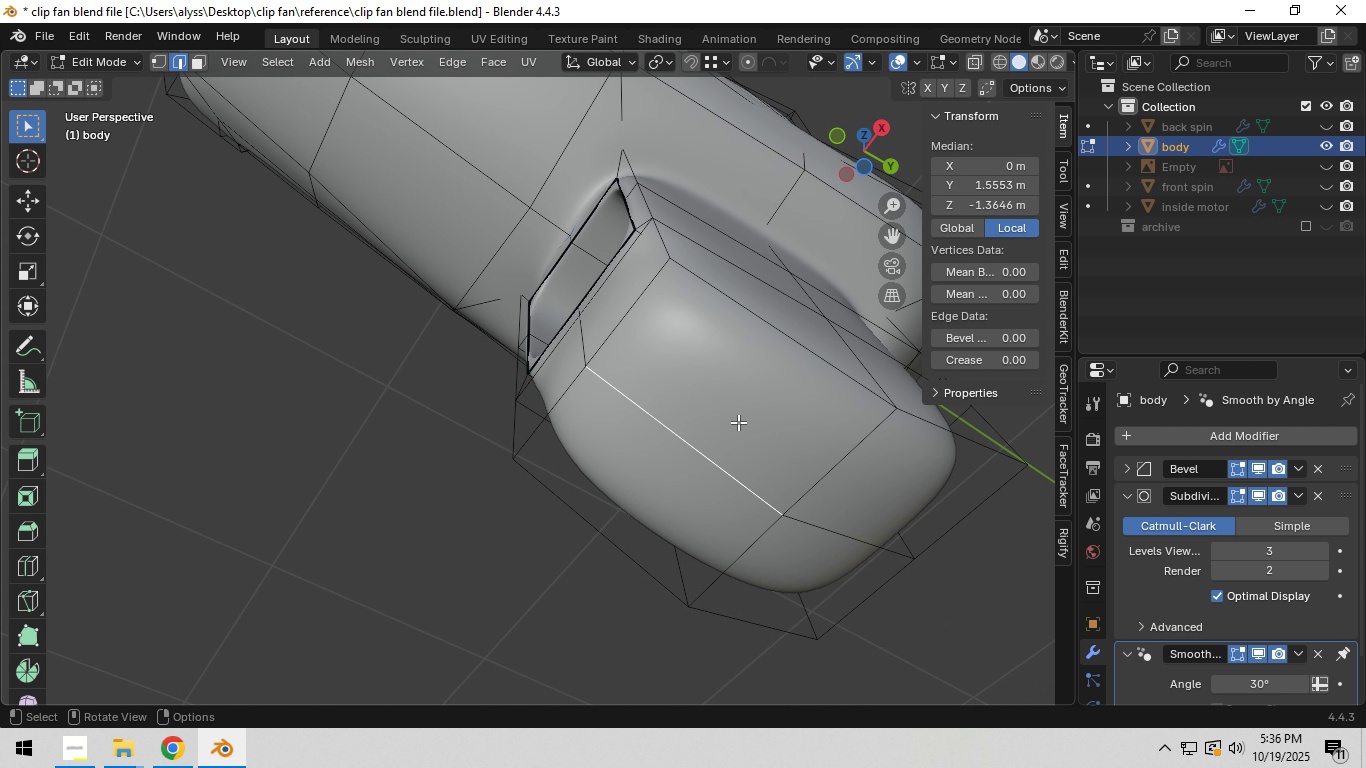 
key(2)
 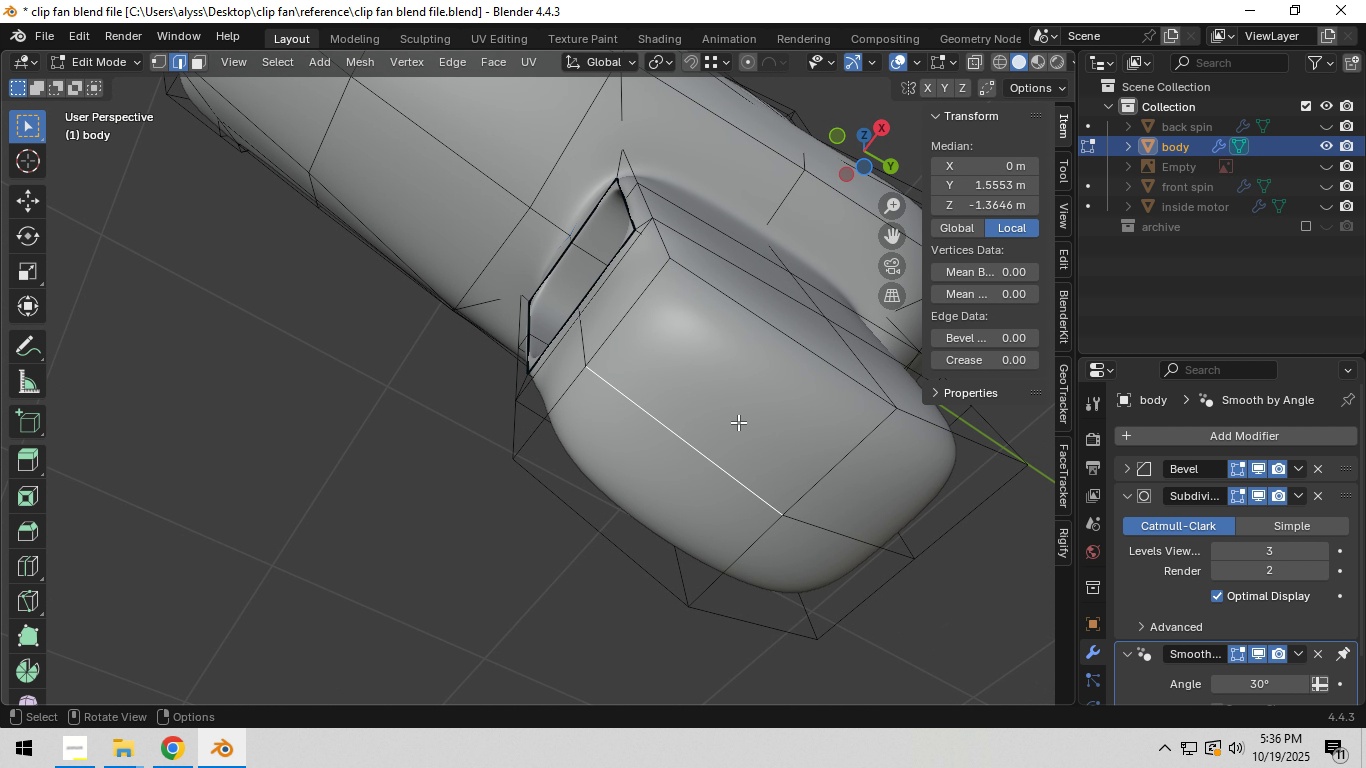 
left_click([739, 420])
 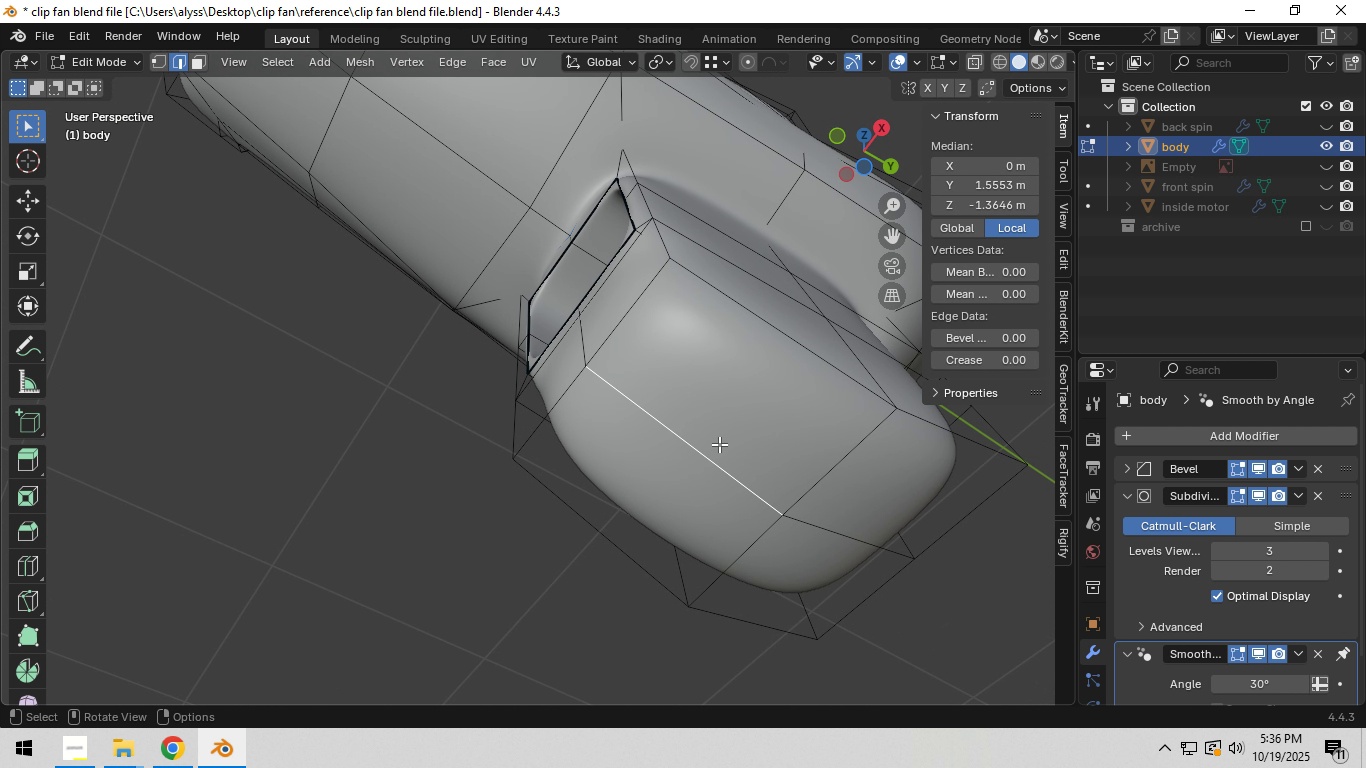 
key(3)
 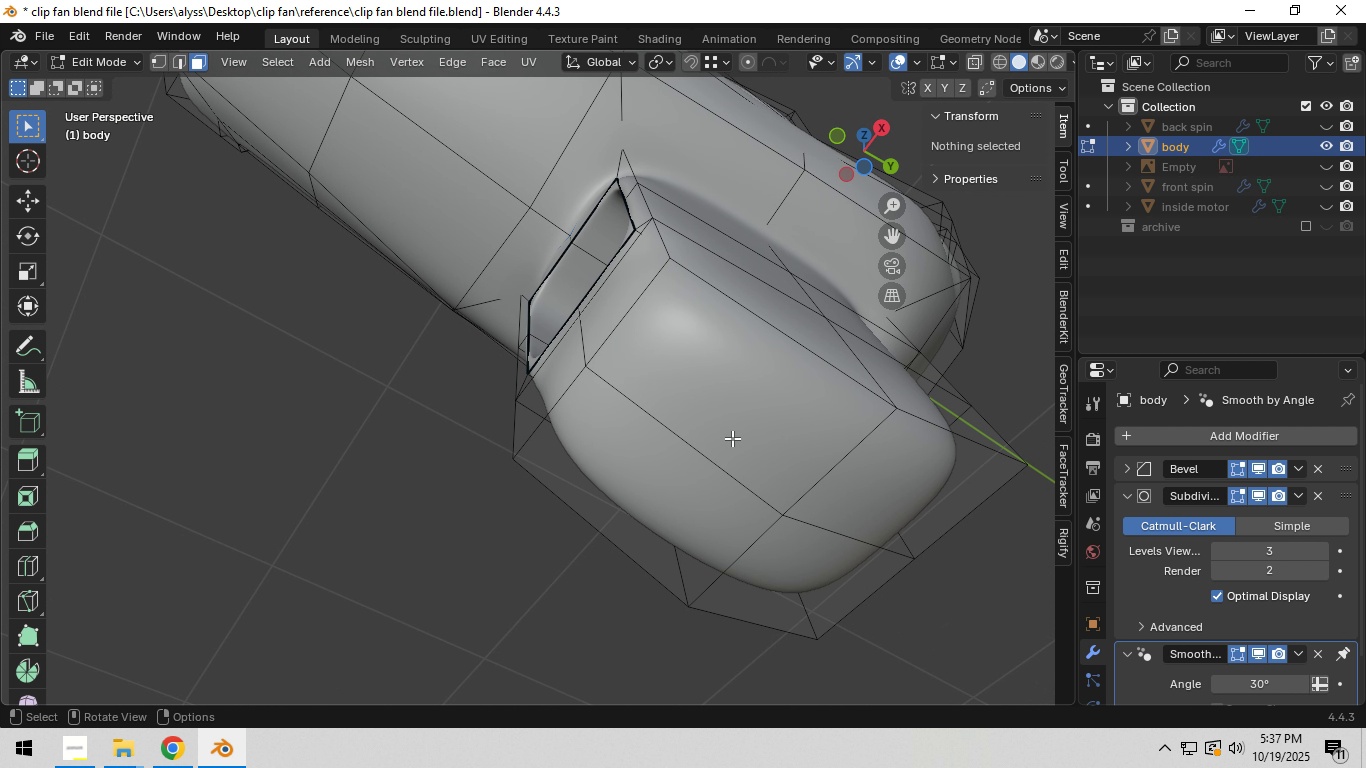 
left_click([732, 438])
 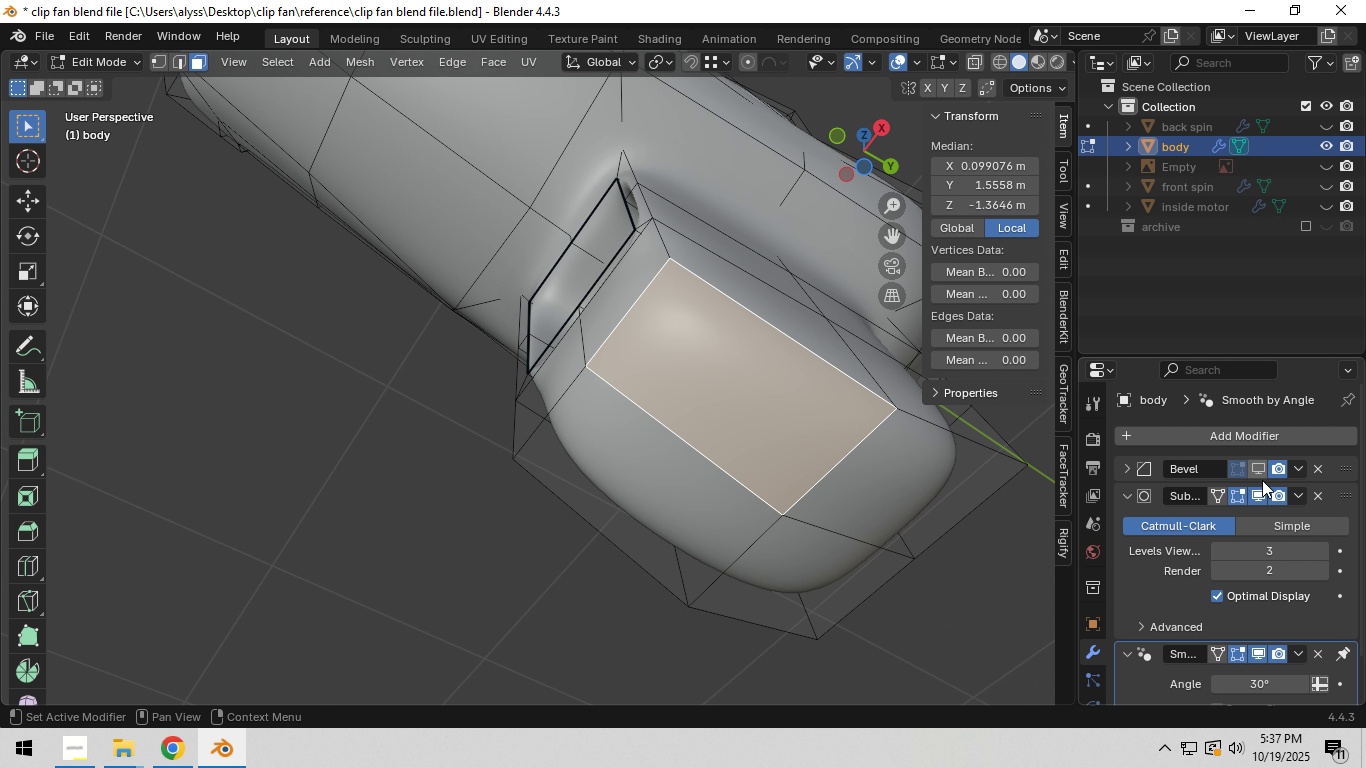 
double_click([1261, 493])
 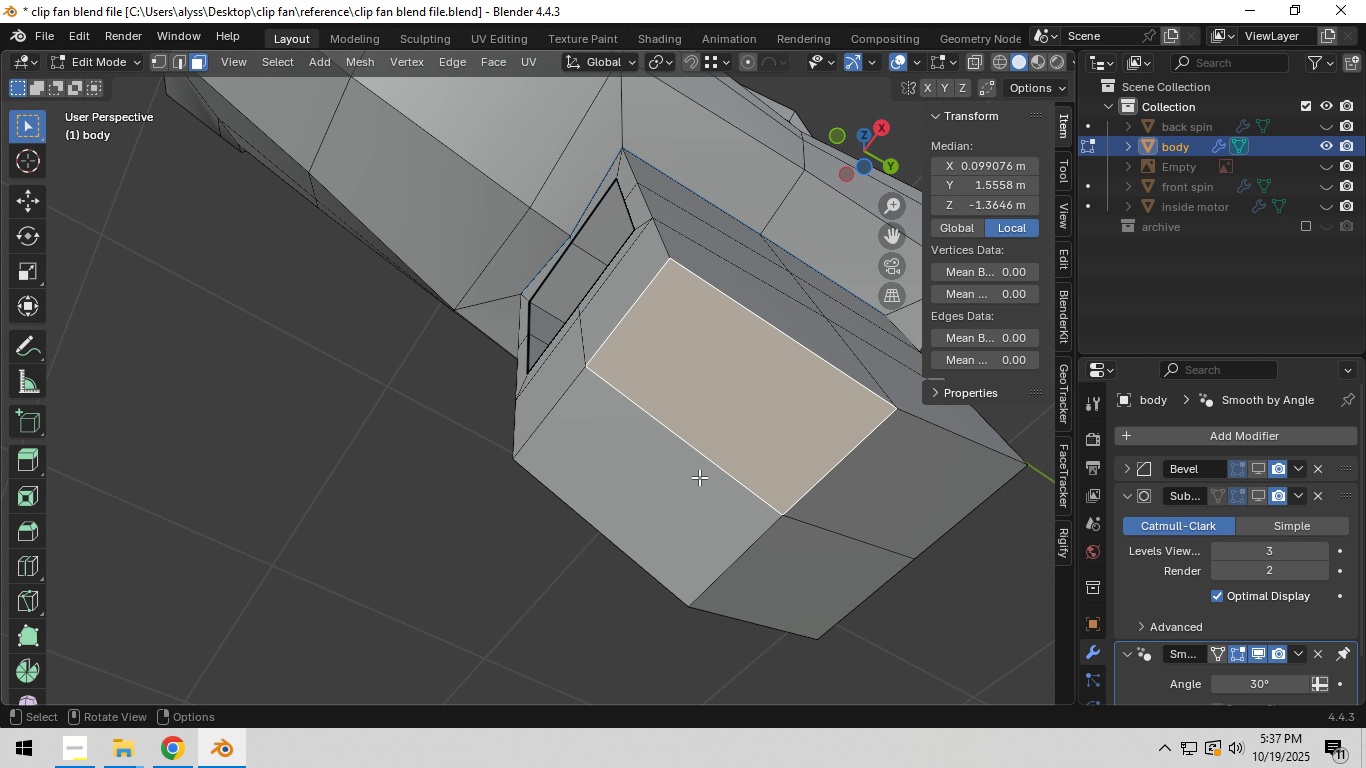 
hold_key(key=ShiftLeft, duration=0.3)
left_click([674, 477])
 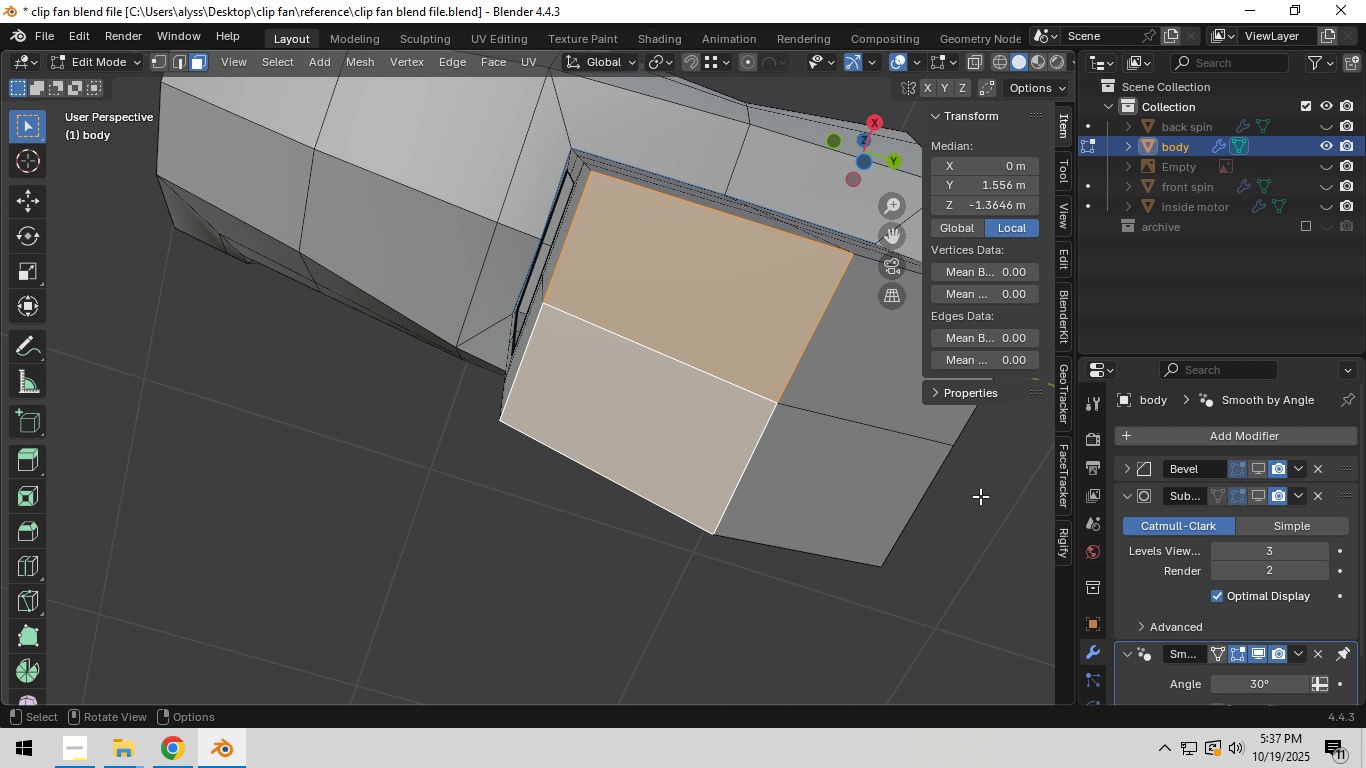 
key(I)
 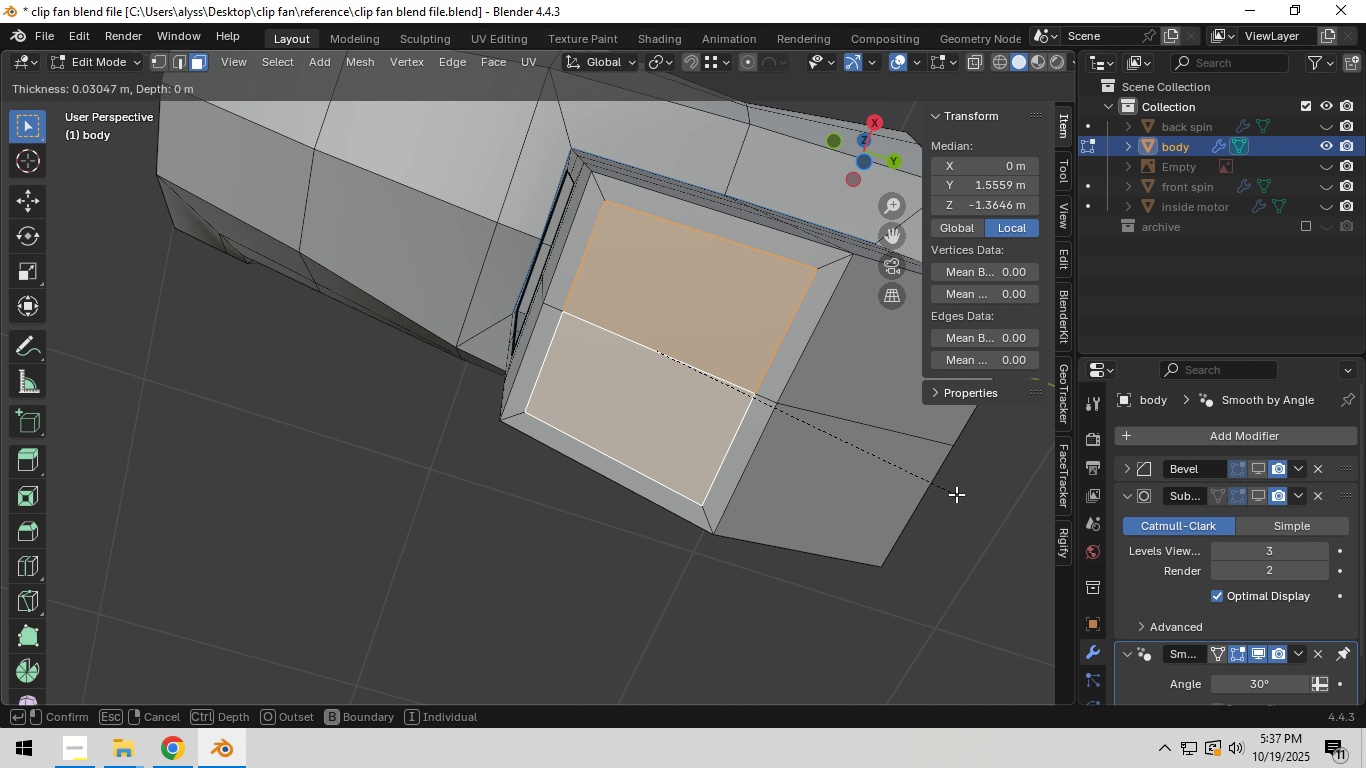 
left_click([956, 494])
 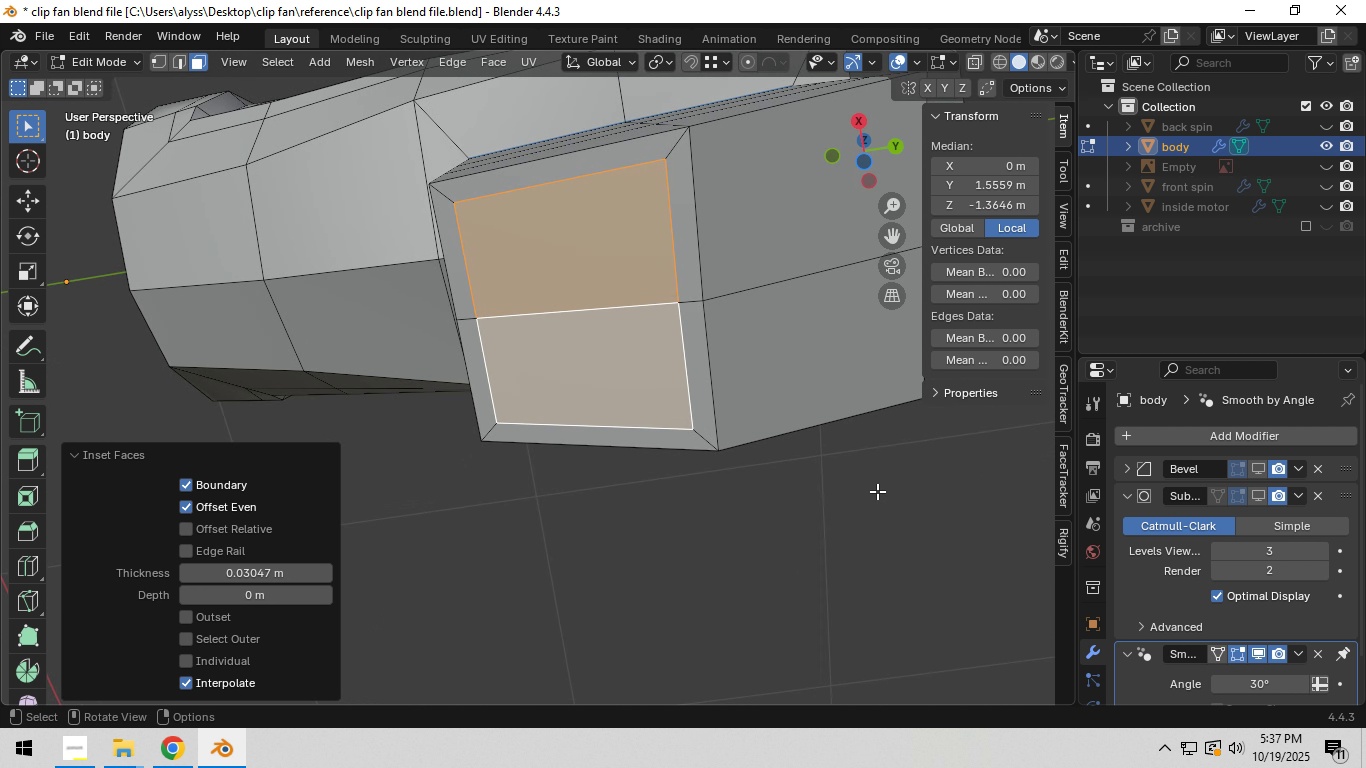 
hold_key(key=ShiftLeft, duration=0.43)
 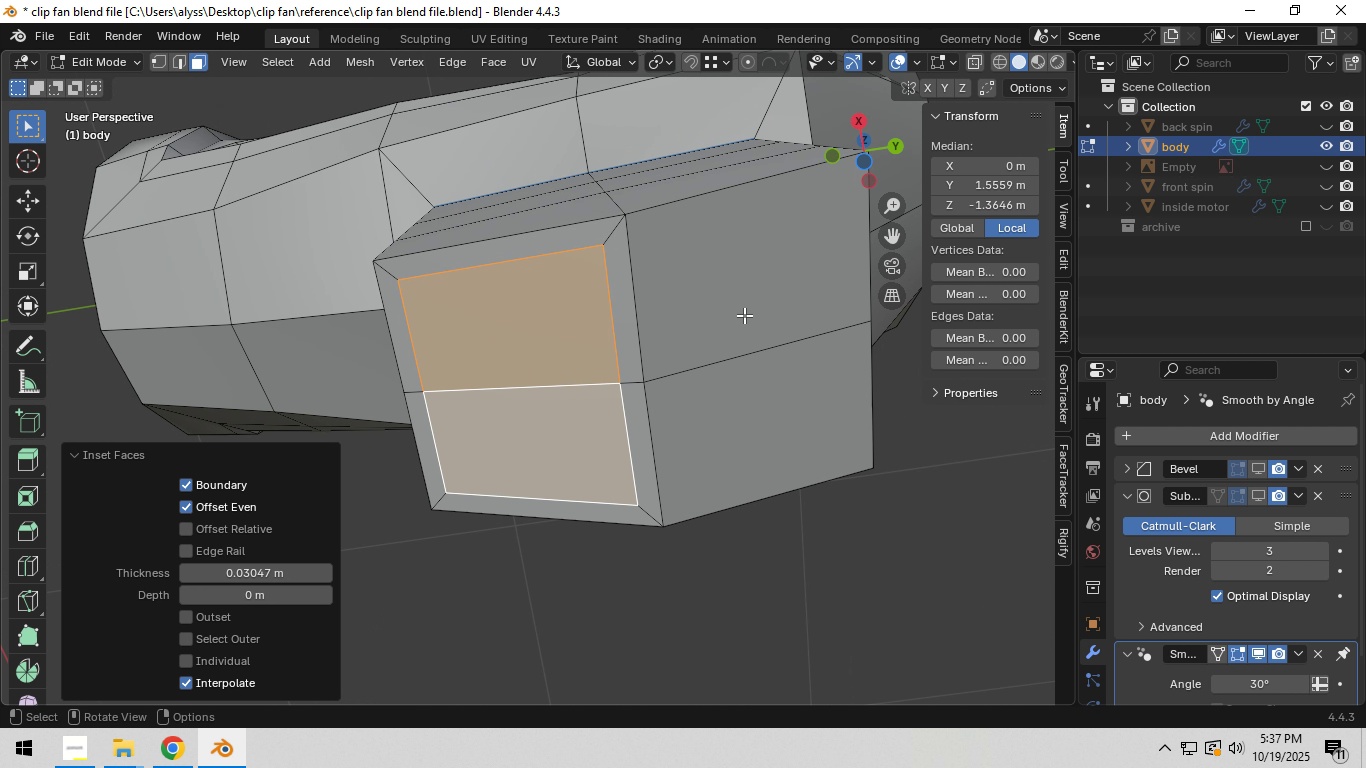 
left_click([744, 314])
 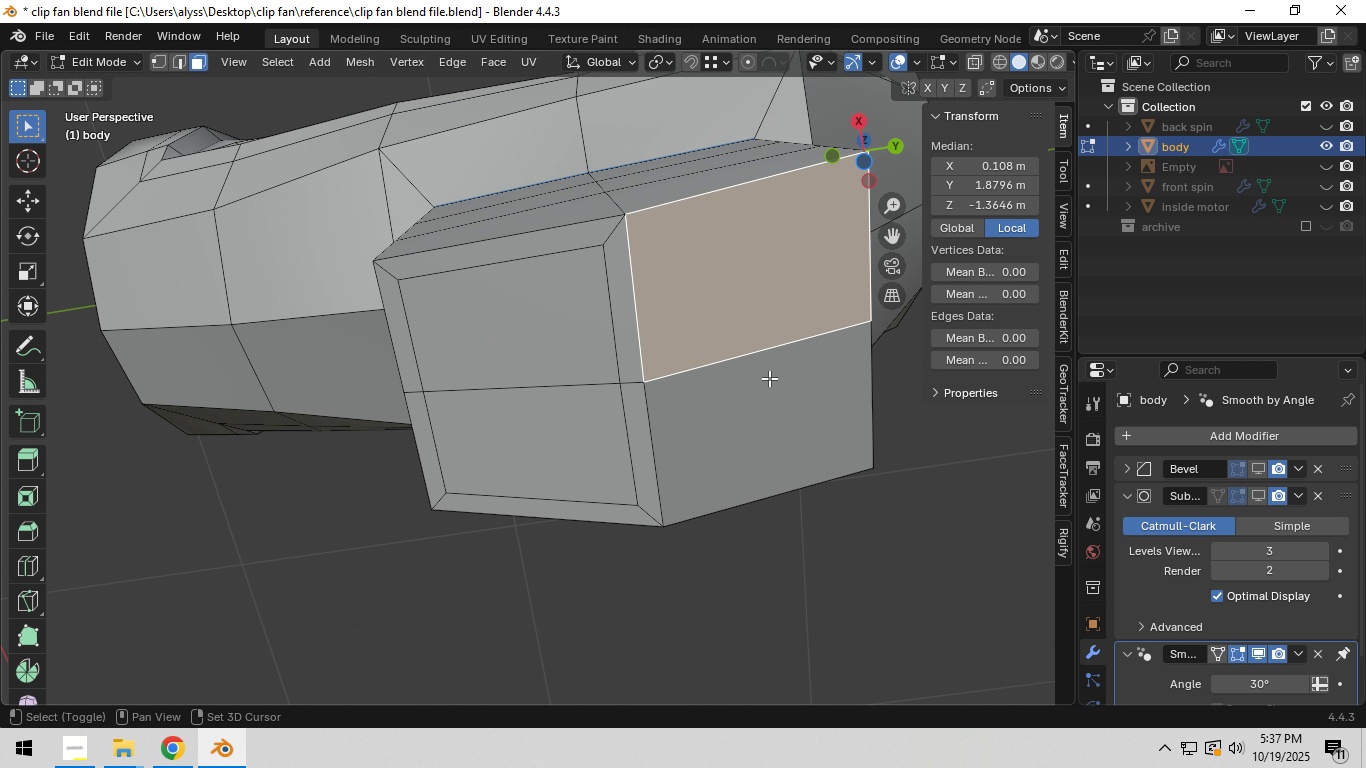 
hold_key(key=ShiftLeft, duration=0.39)
double_click([775, 396])
 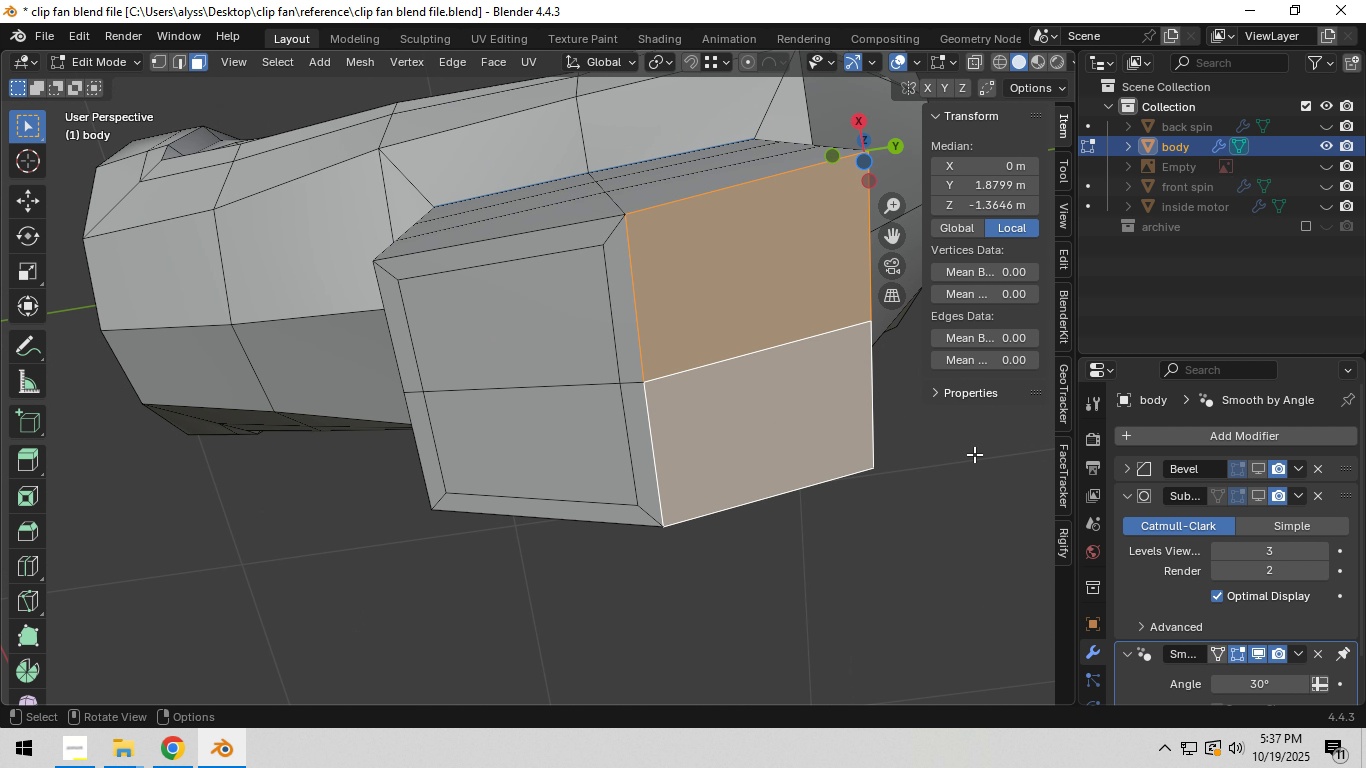 
key(I)
 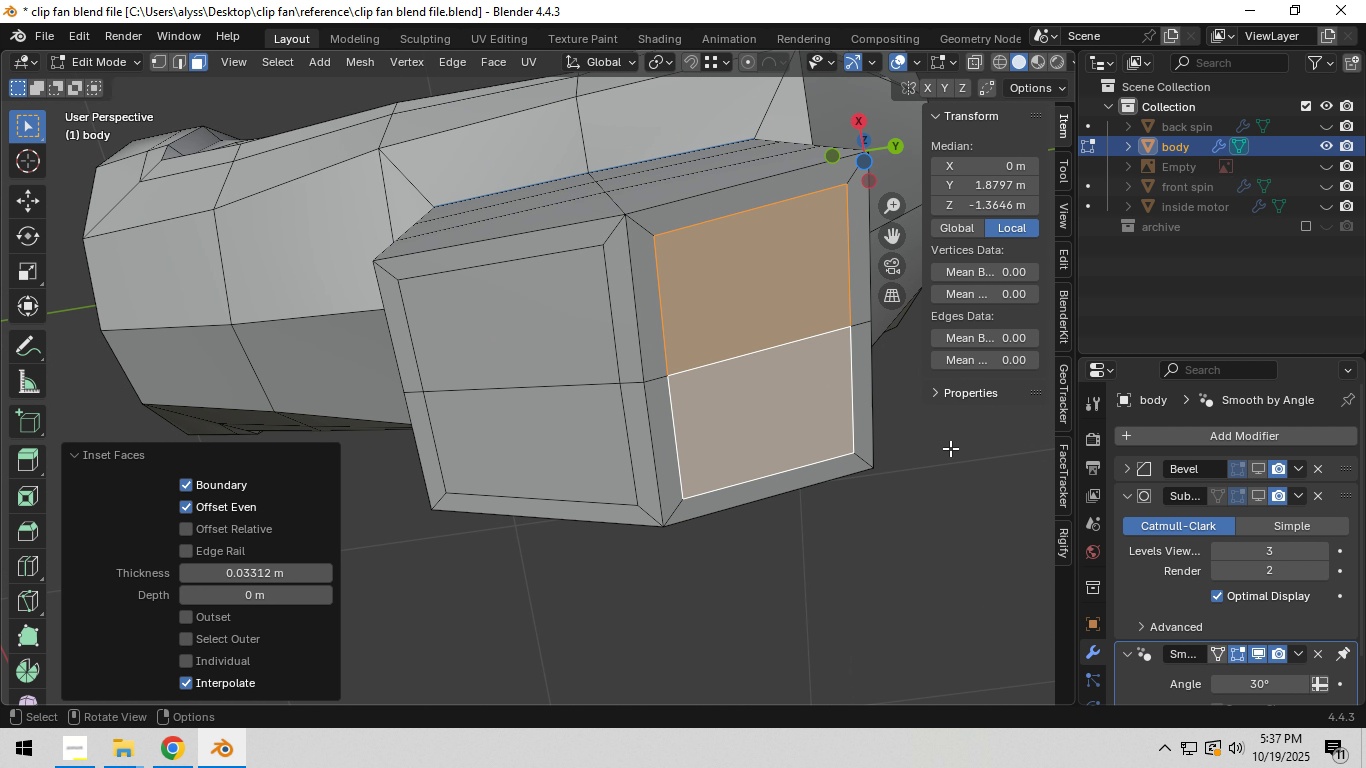 
left_click([950, 448])
 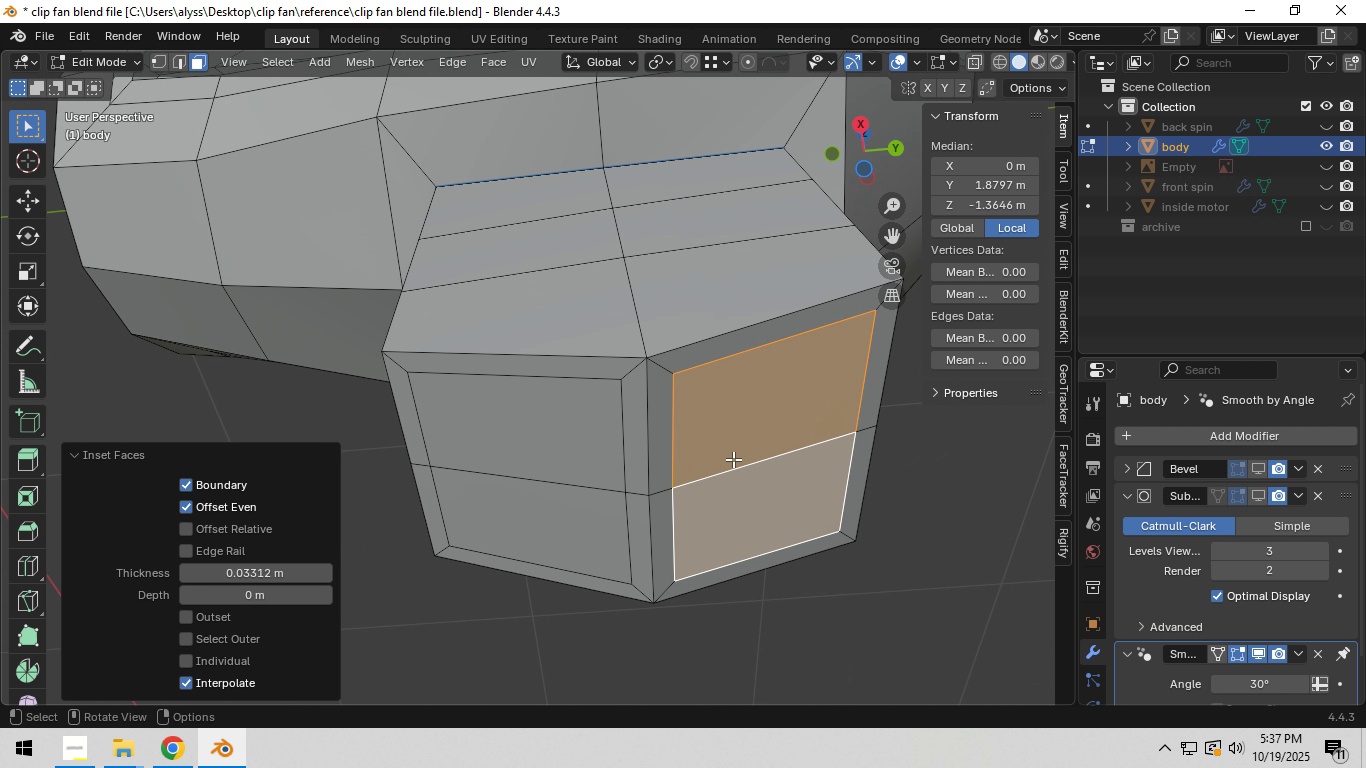 
hold_key(key=ShiftLeft, duration=0.77)
 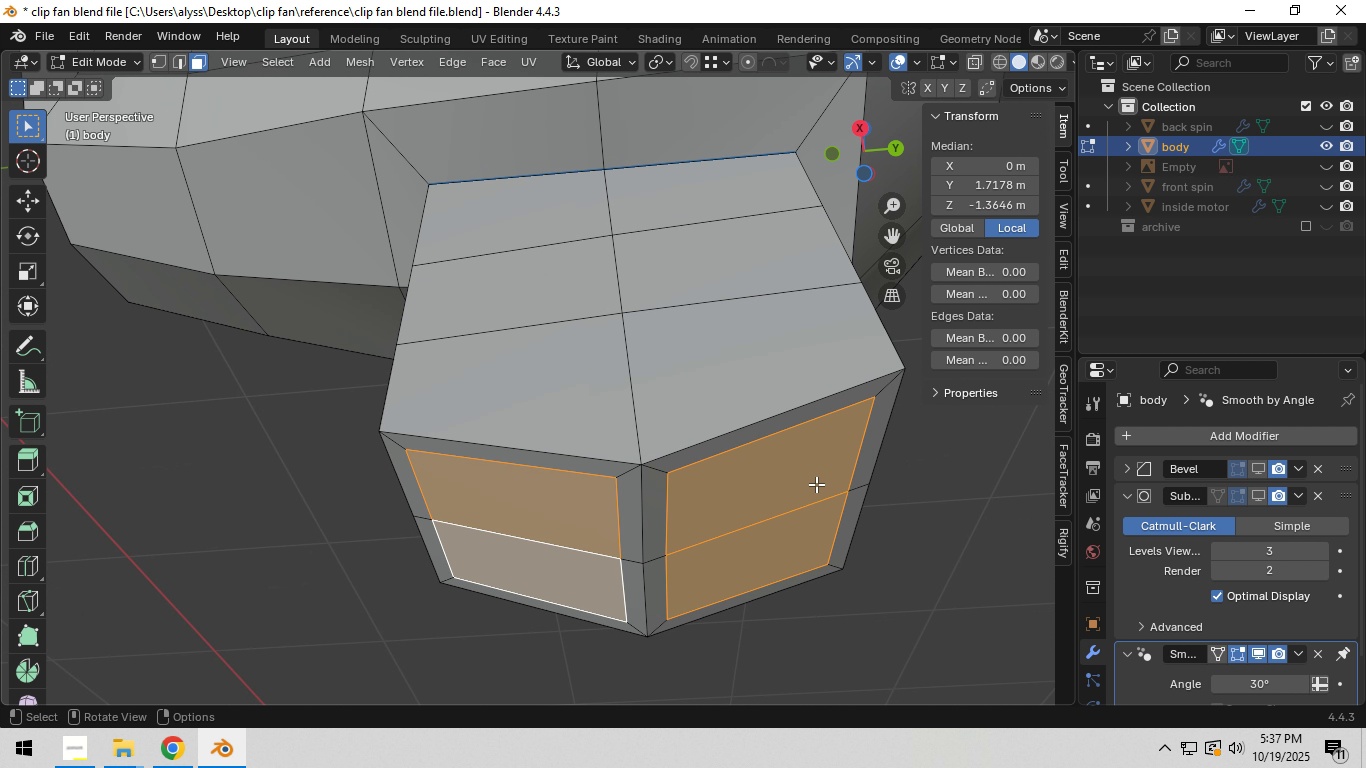 
key(E)
 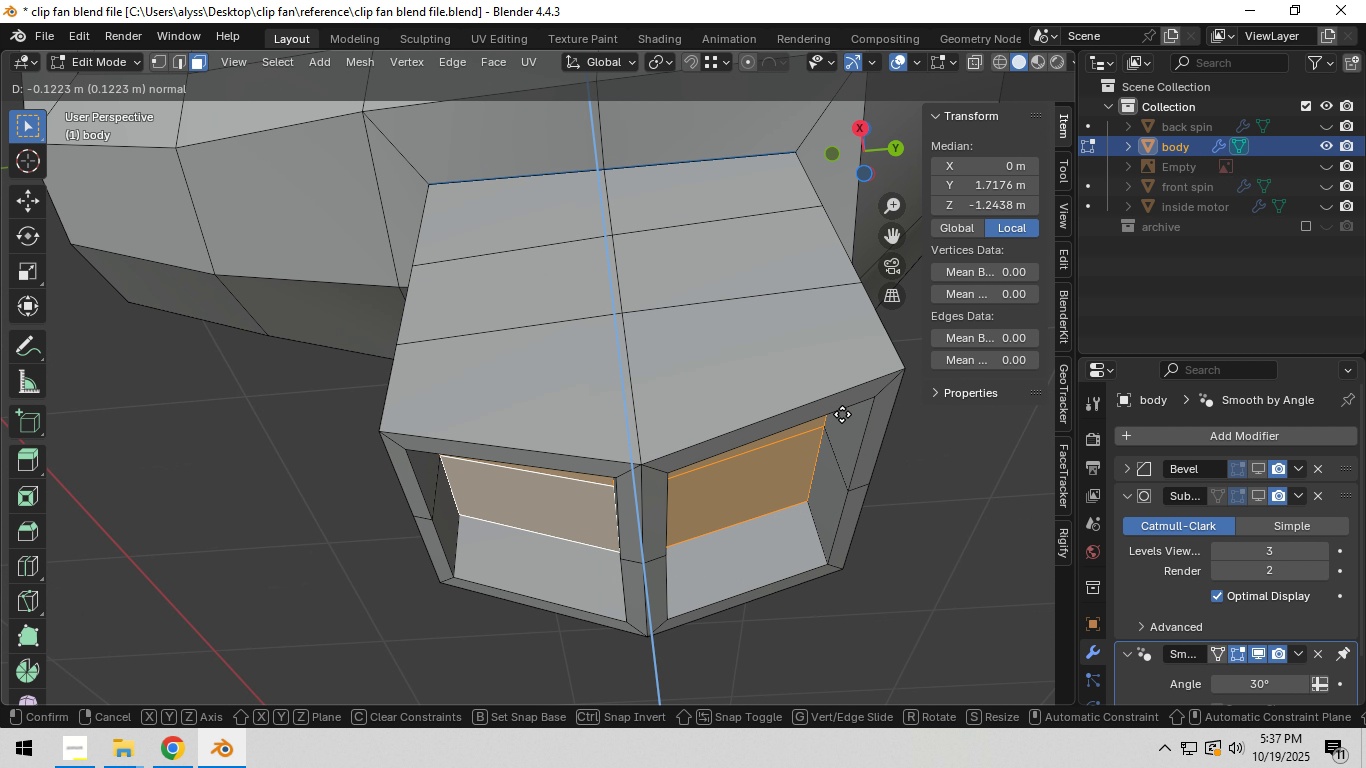 
left_click([842, 412])
 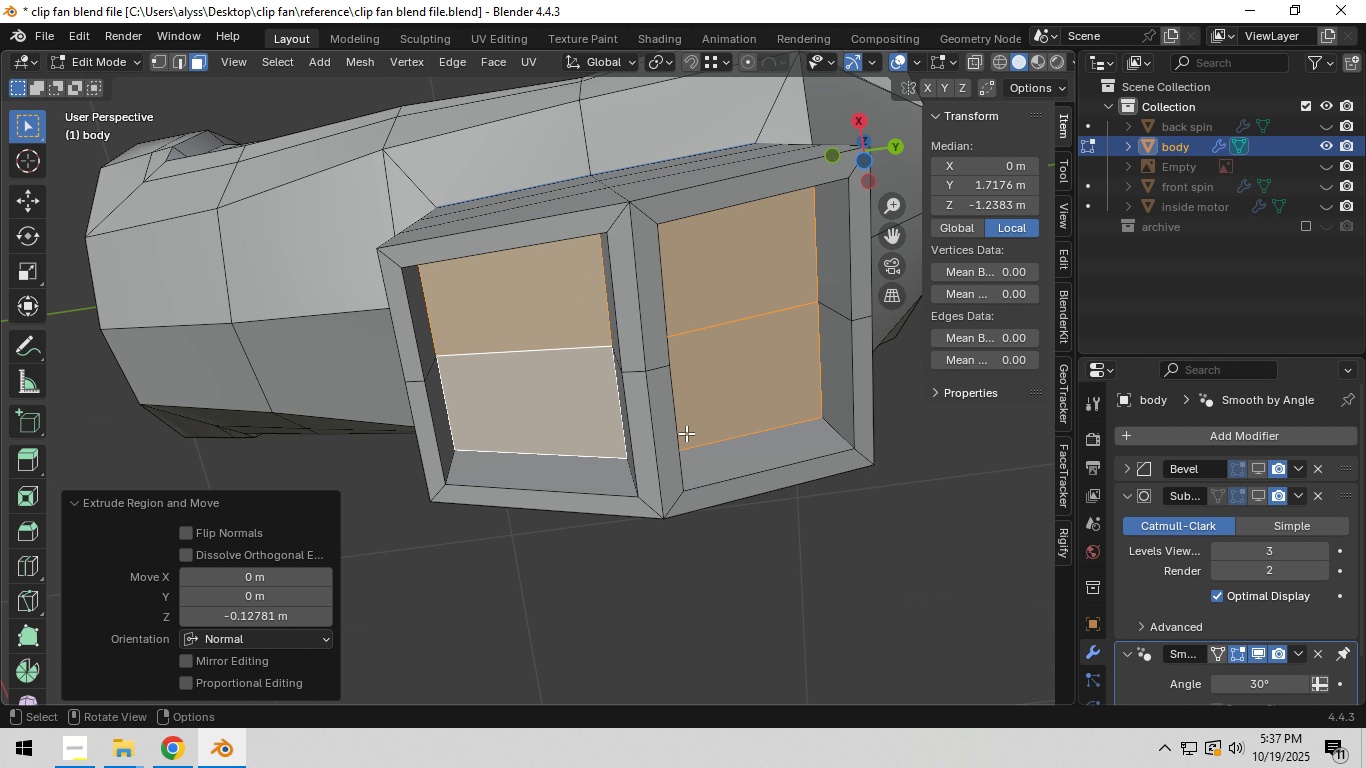 
key(2)
 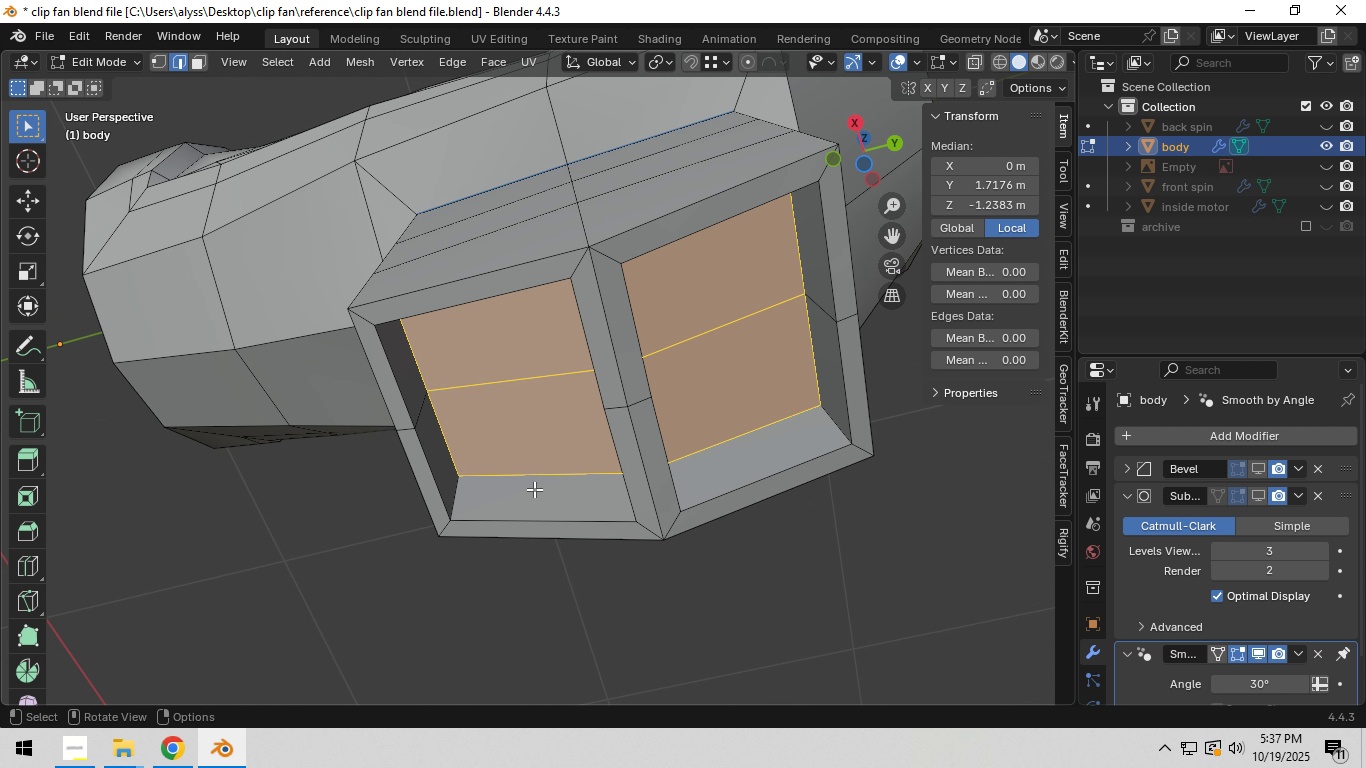 
hold_key(key=AltLeft, duration=4.27)
left_click([536, 521])
 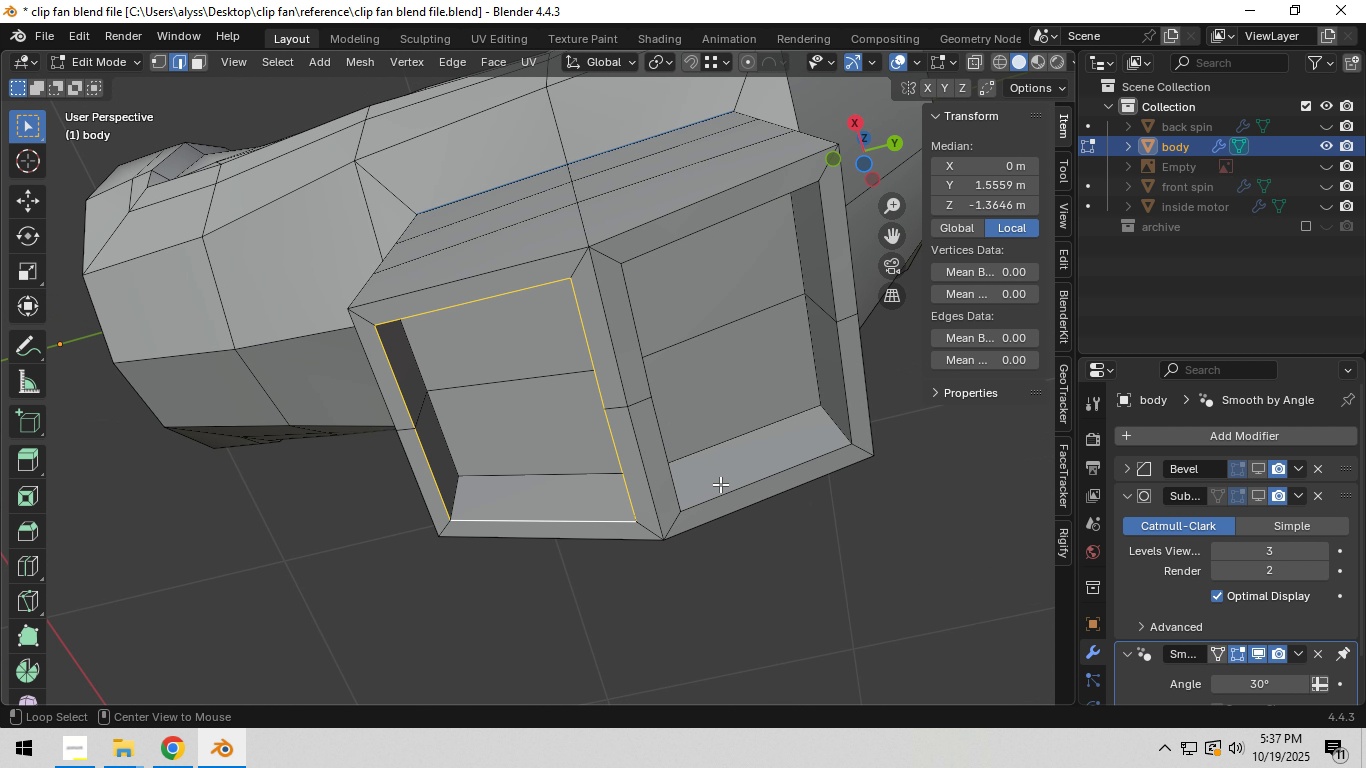 
hold_key(key=ShiftLeft, duration=1.5)
left_click([741, 491])
 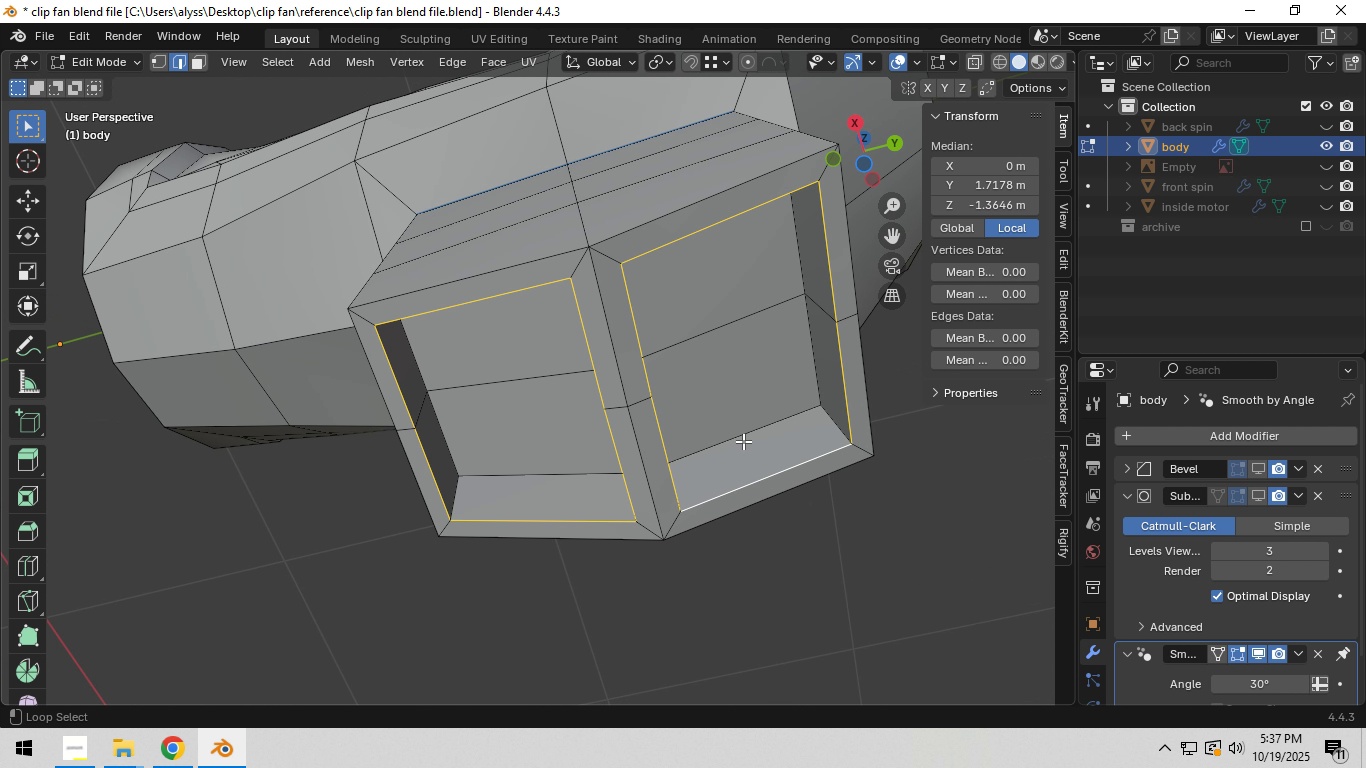 
left_click([743, 441])
 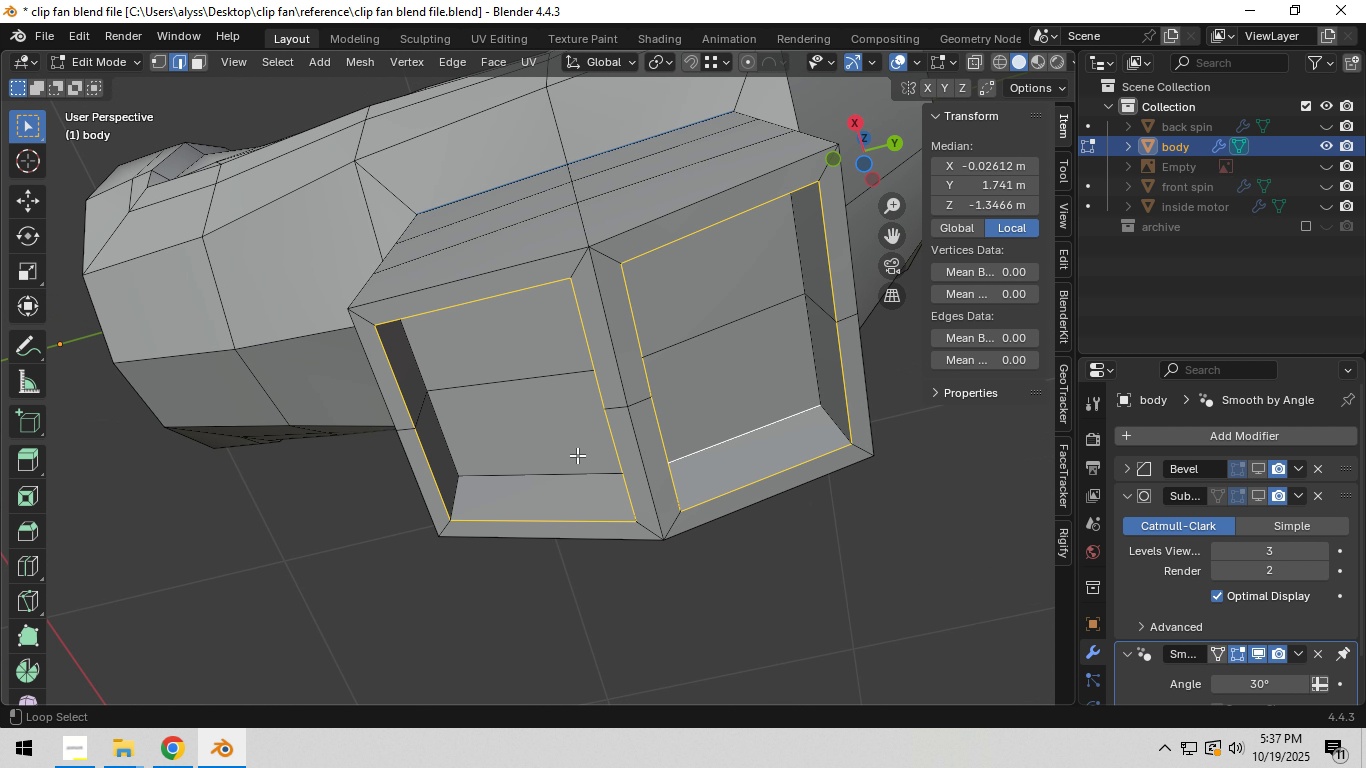 
hold_key(key=ShiftLeft, duration=1.5)
left_click([551, 467])
 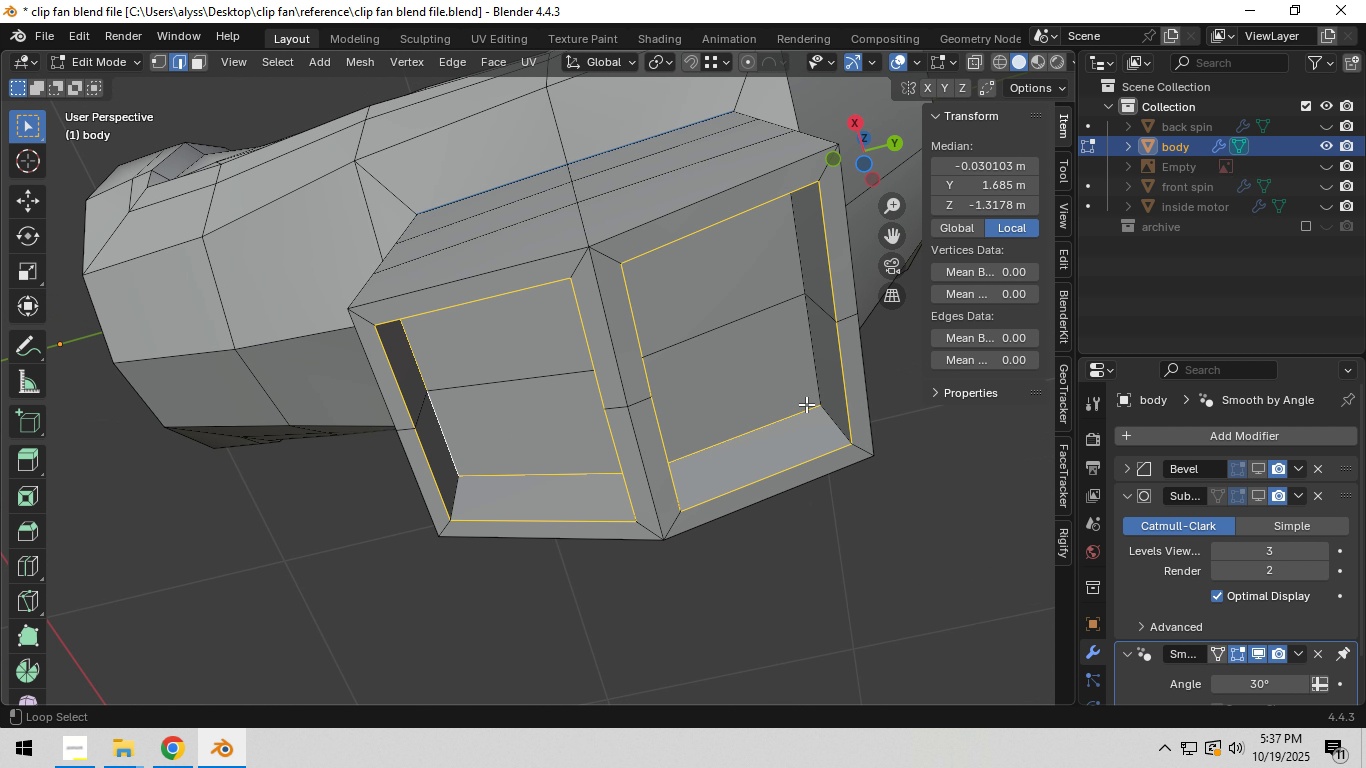 
left_click([816, 382])
 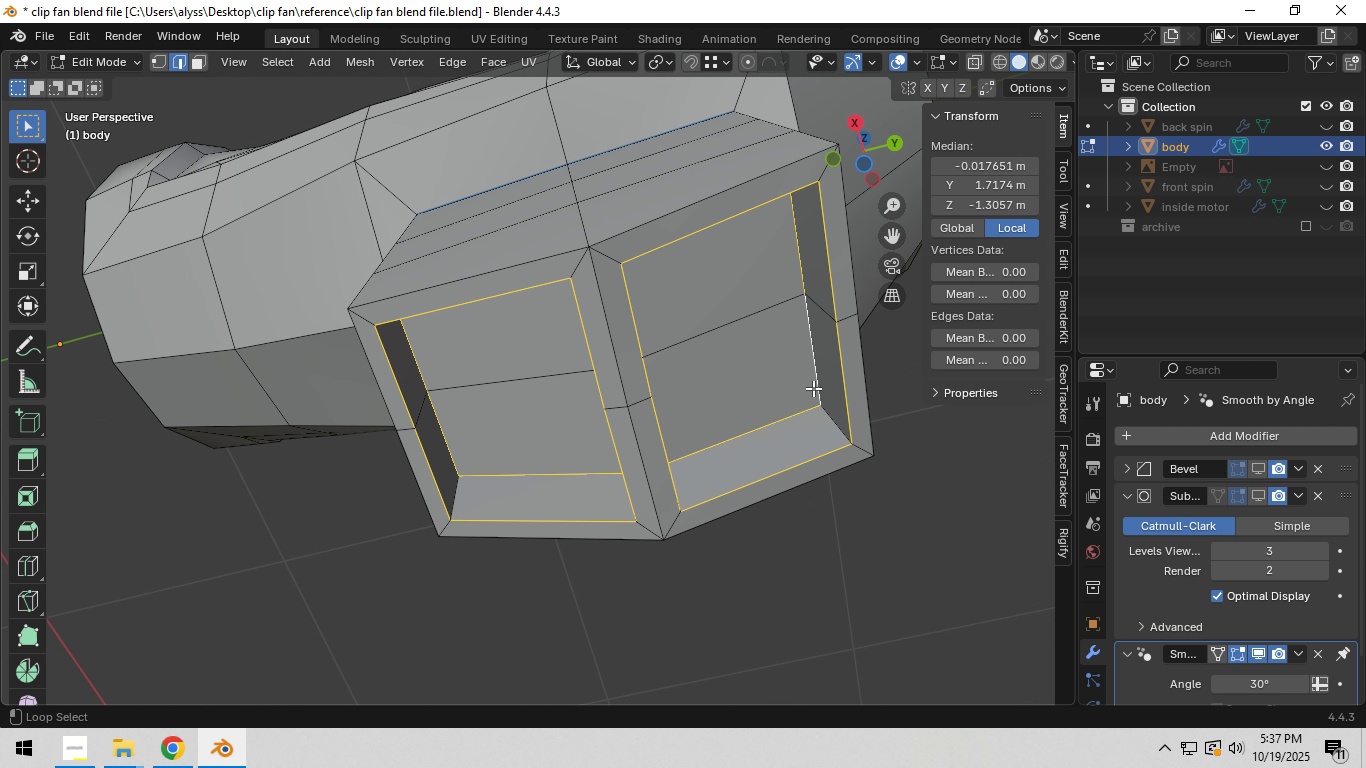 
key(Alt+Shift+ShiftLeft)
 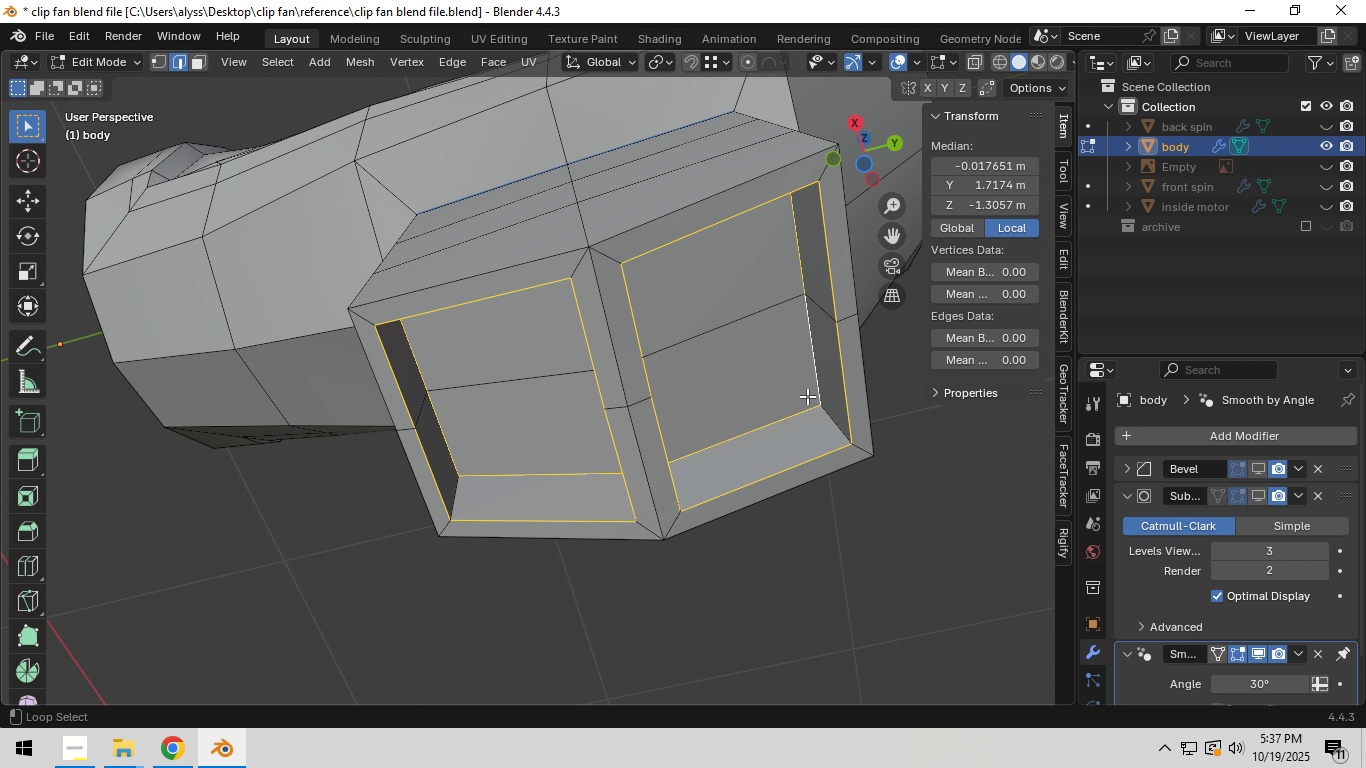 
key(Alt+Shift+ShiftLeft)
 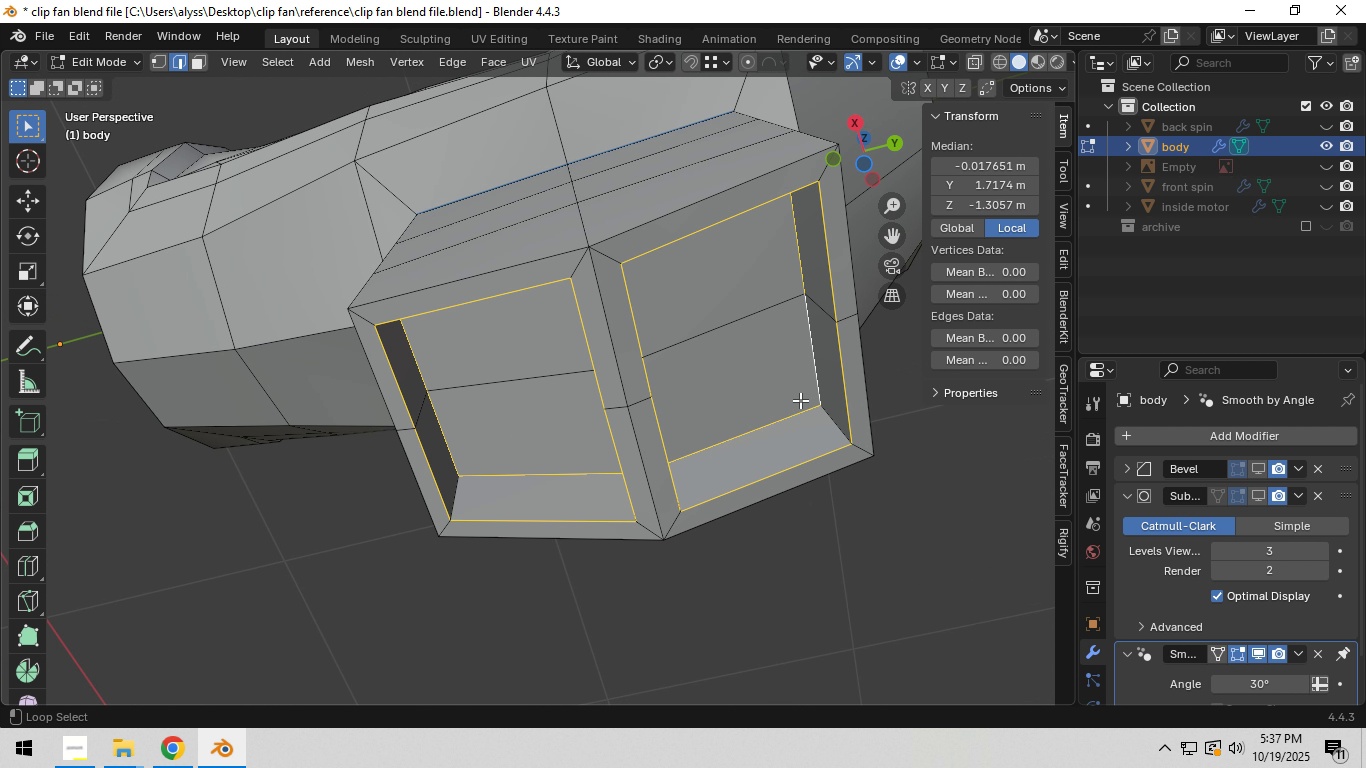 
key(Alt+Shift+ShiftLeft)
 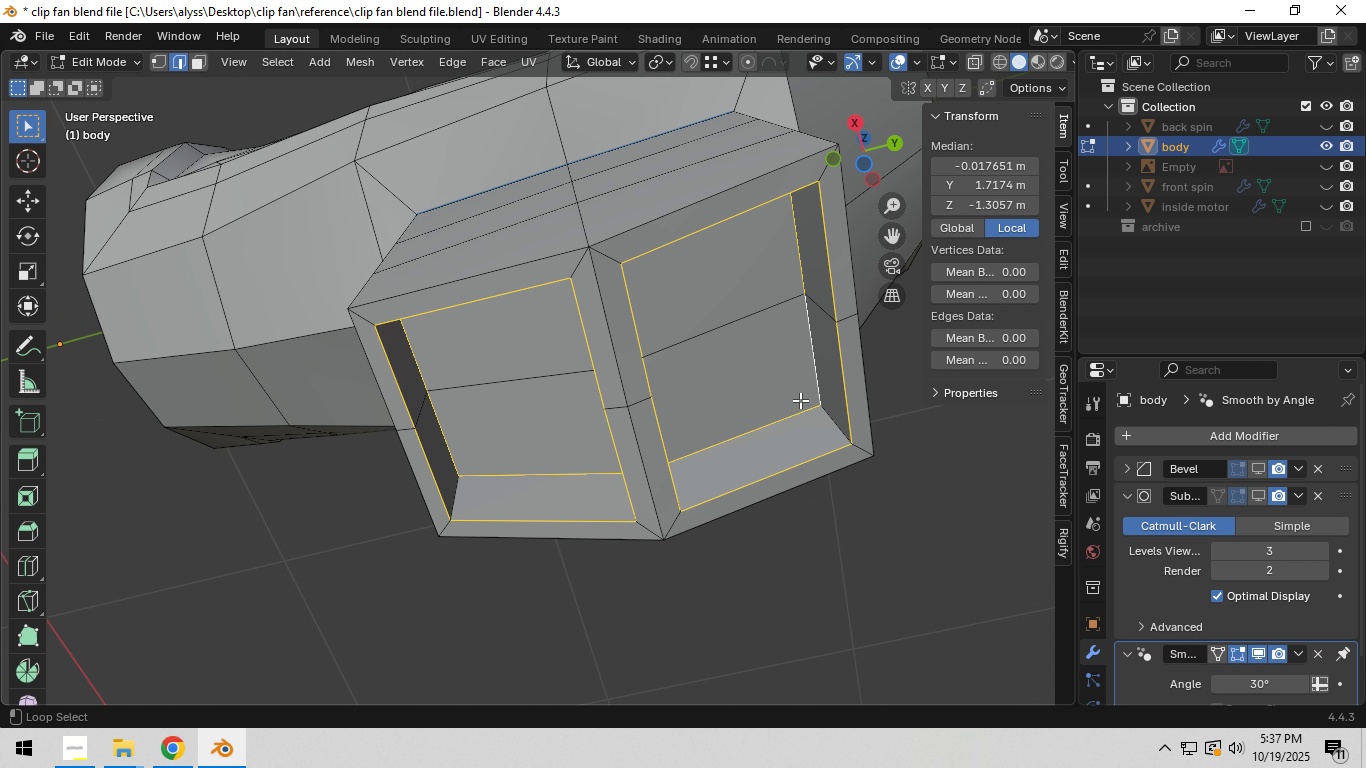 
key(Alt+Shift+ShiftLeft)
 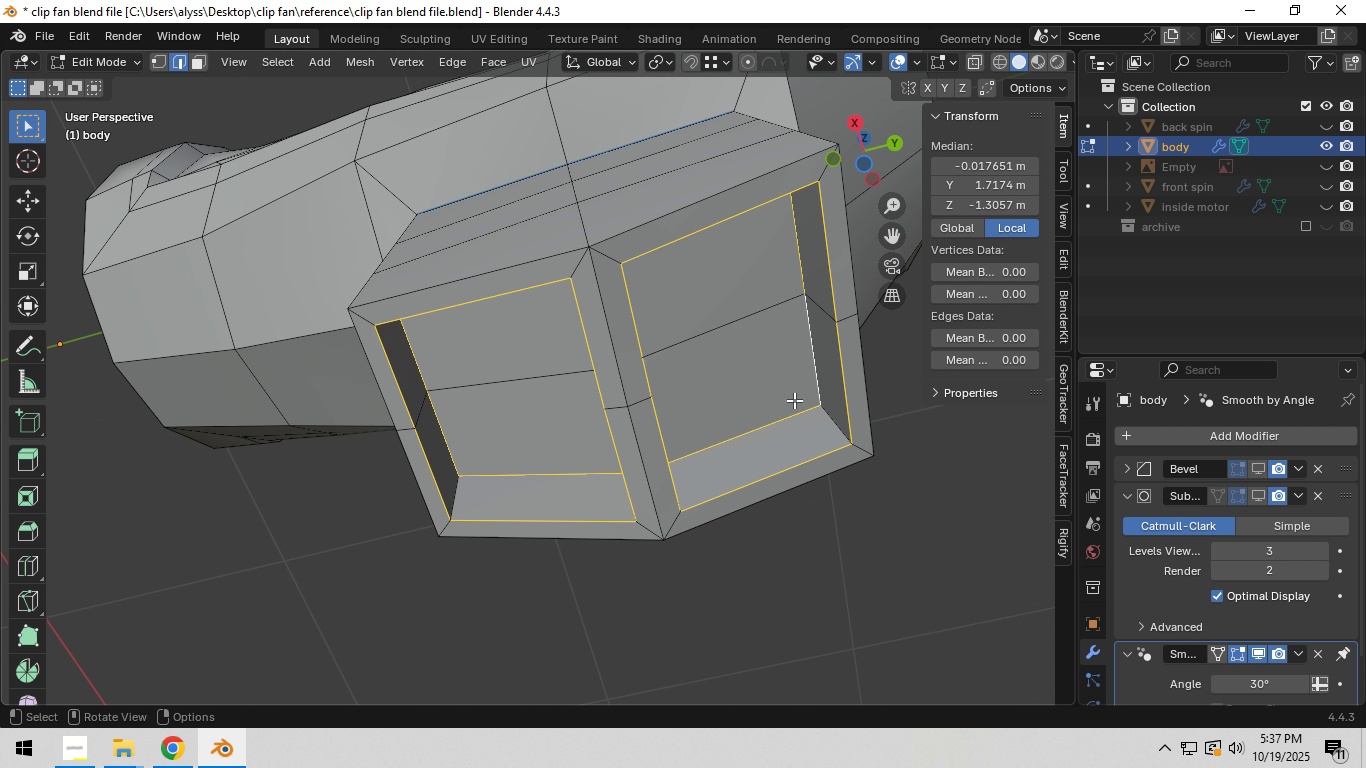 
key(Alt+Shift+ShiftLeft)
 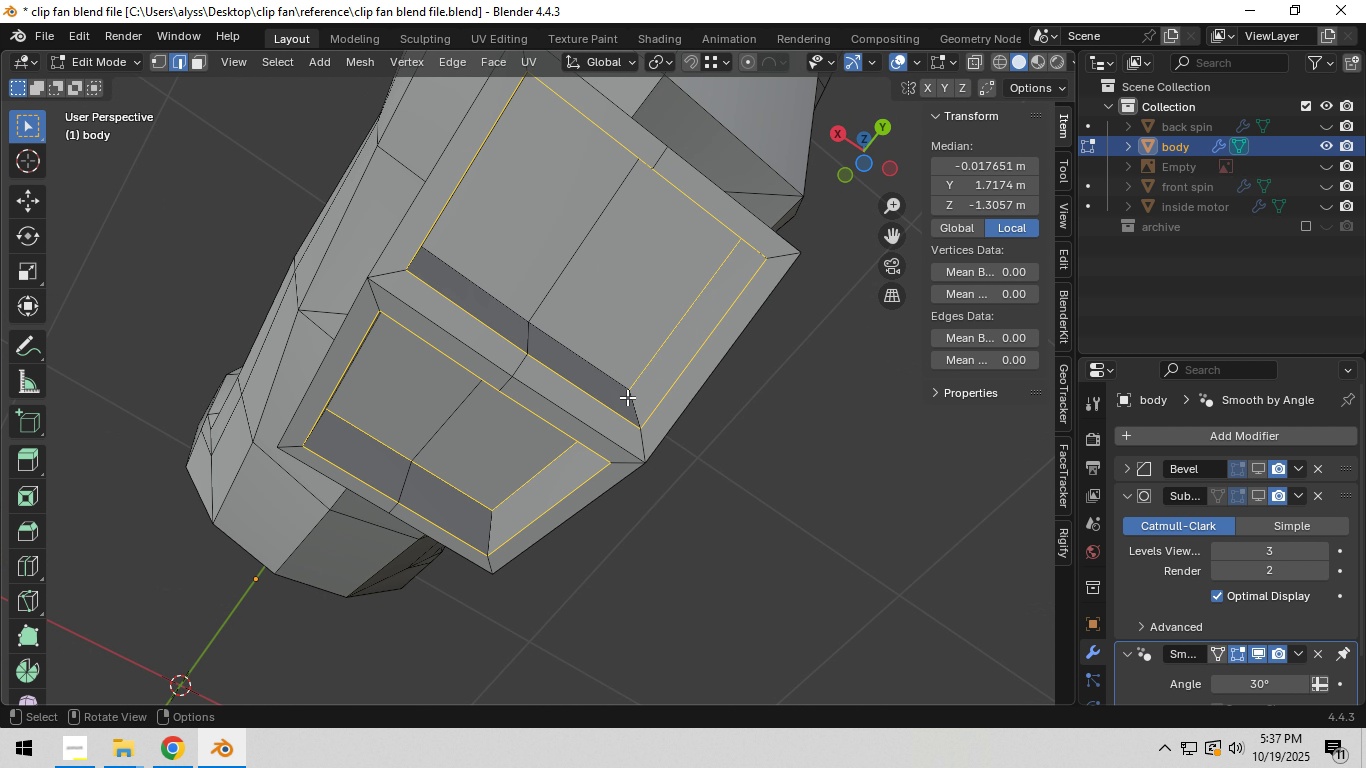 
hold_key(key=ShiftLeft, duration=0.82)
hold_key(key=AltLeft, duration=0.65)
left_click([581, 360])
 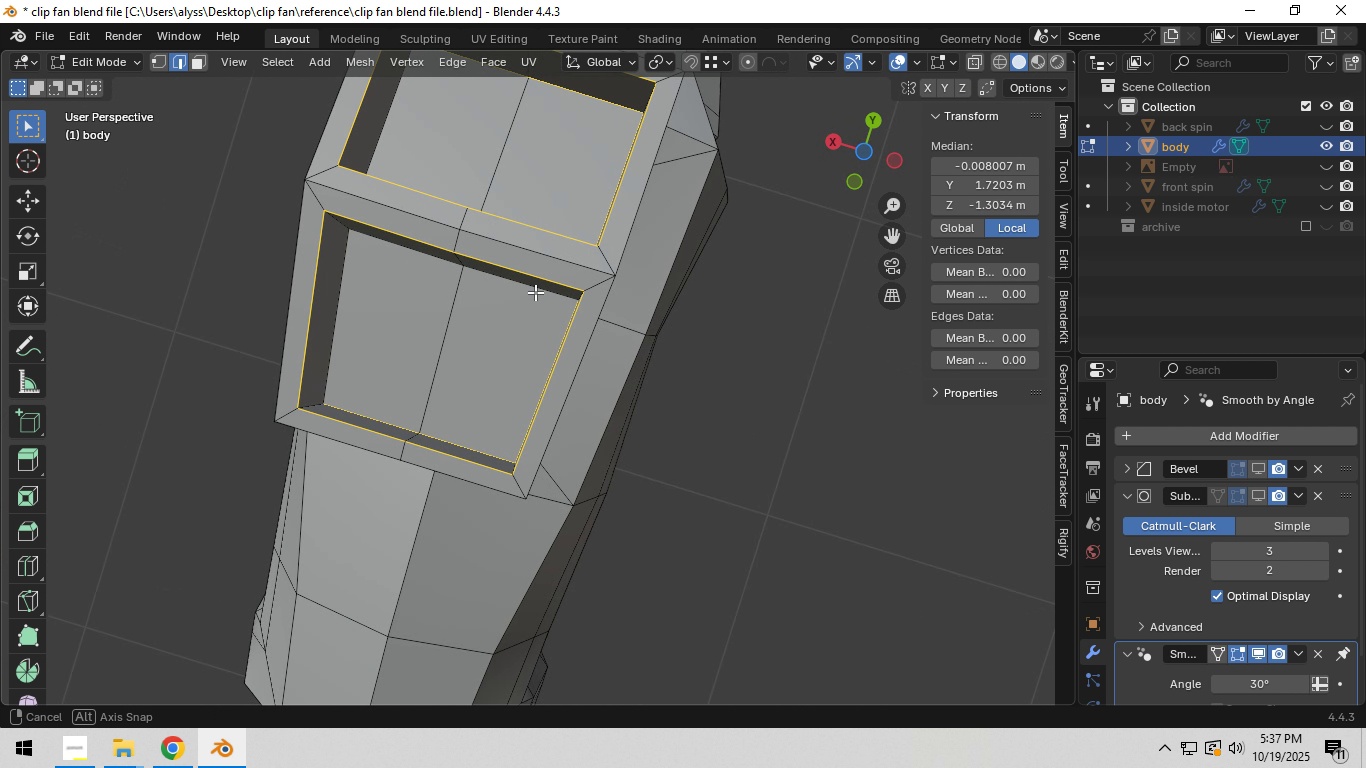 
hold_key(key=ShiftLeft, duration=1.69)
left_click([374, 130])
 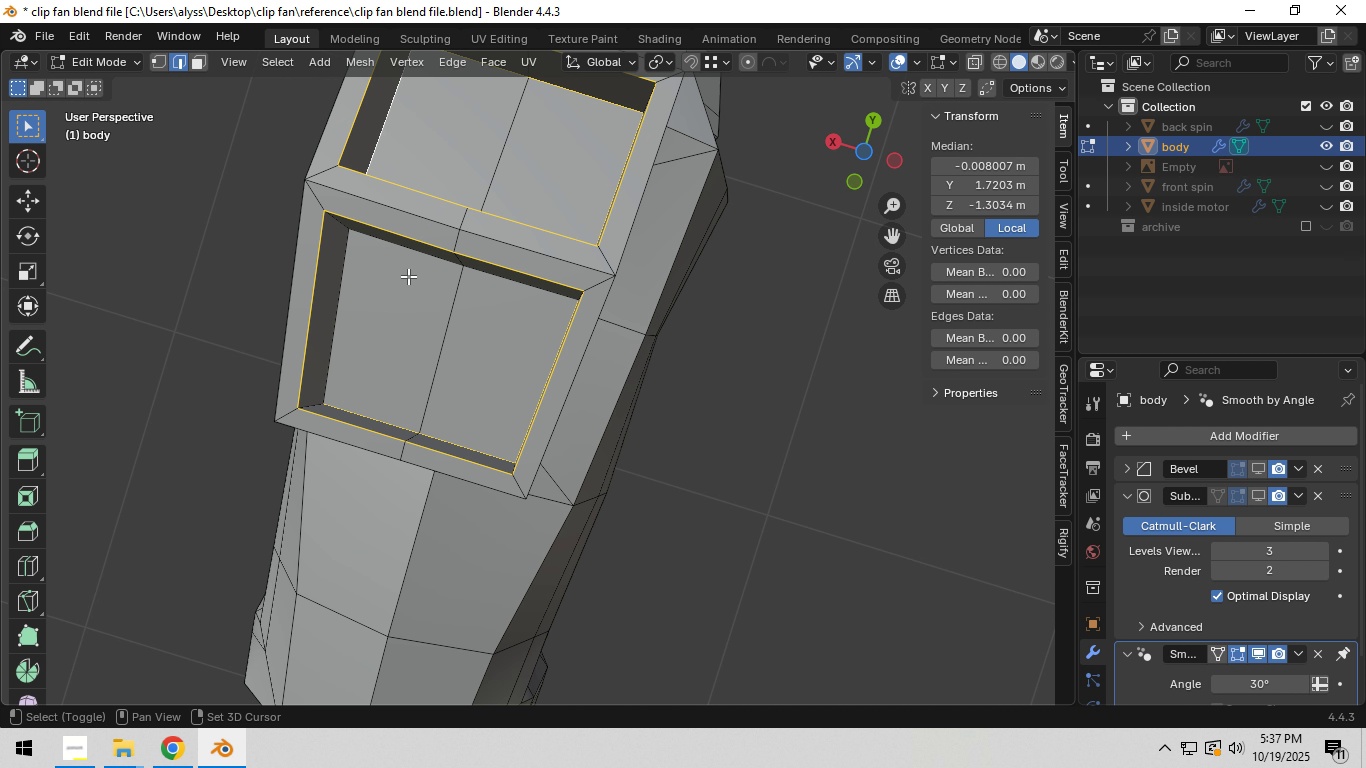 
hold_key(key=AltLeft, duration=0.66)
left_click([339, 321])
 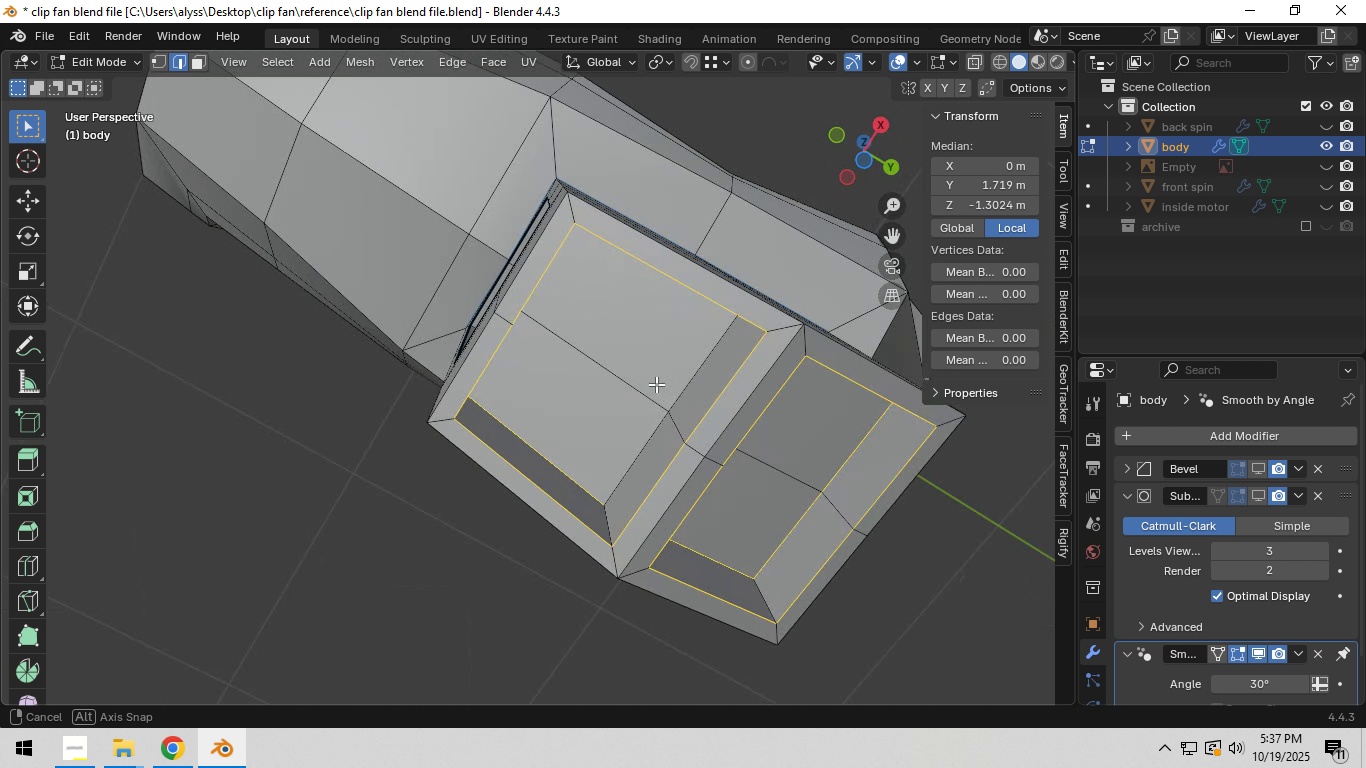 
hold_key(key=ShiftLeft, duration=0.72)
hold_key(key=AltLeft, duration=0.45)
left_click([635, 473])
 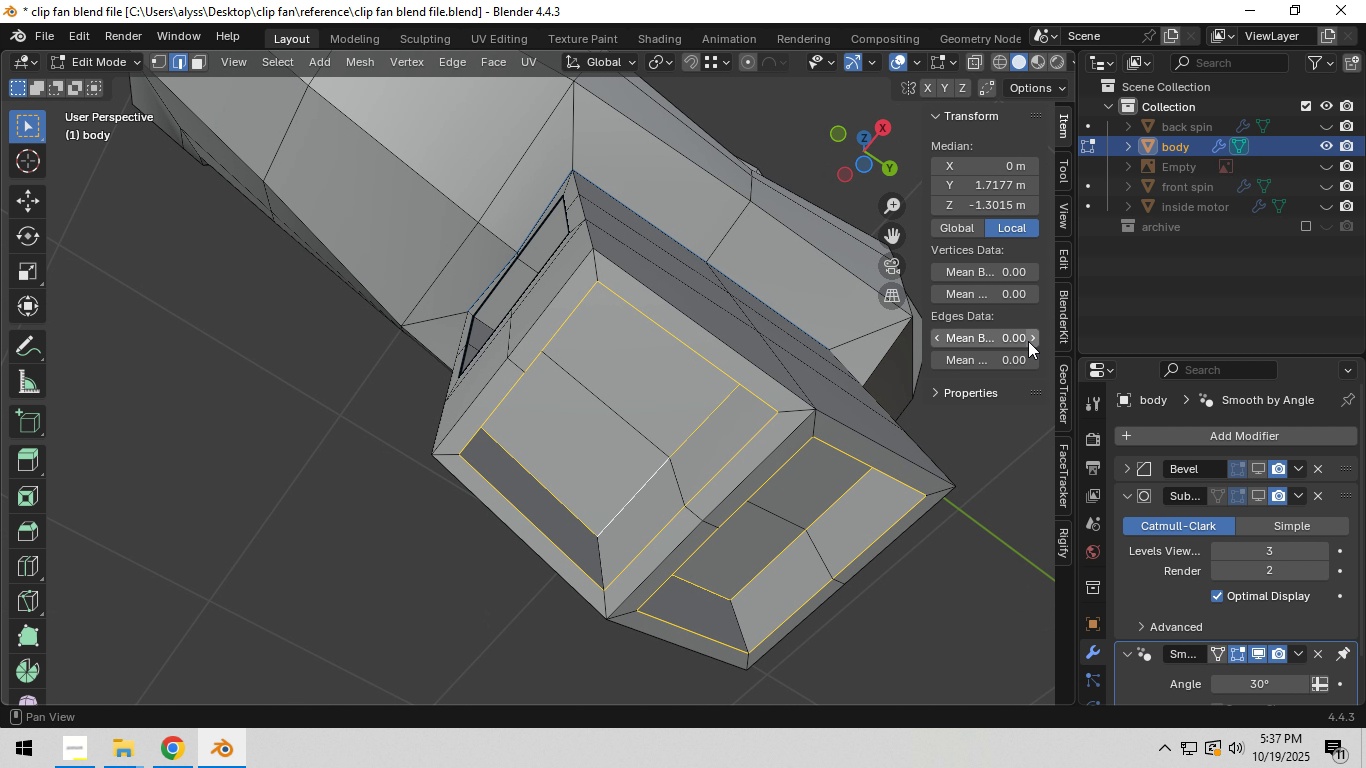 
left_click([1014, 341])
 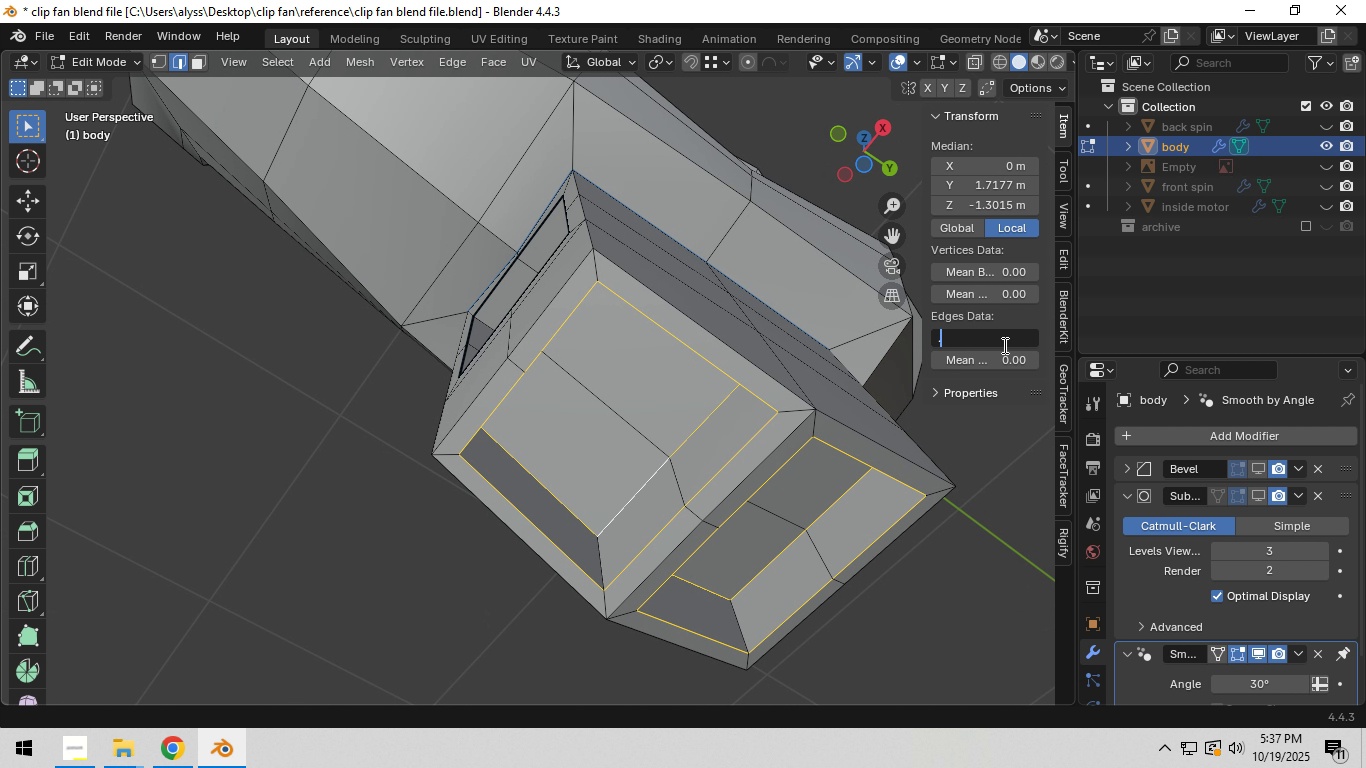 
key(NumpadDecimal)
 